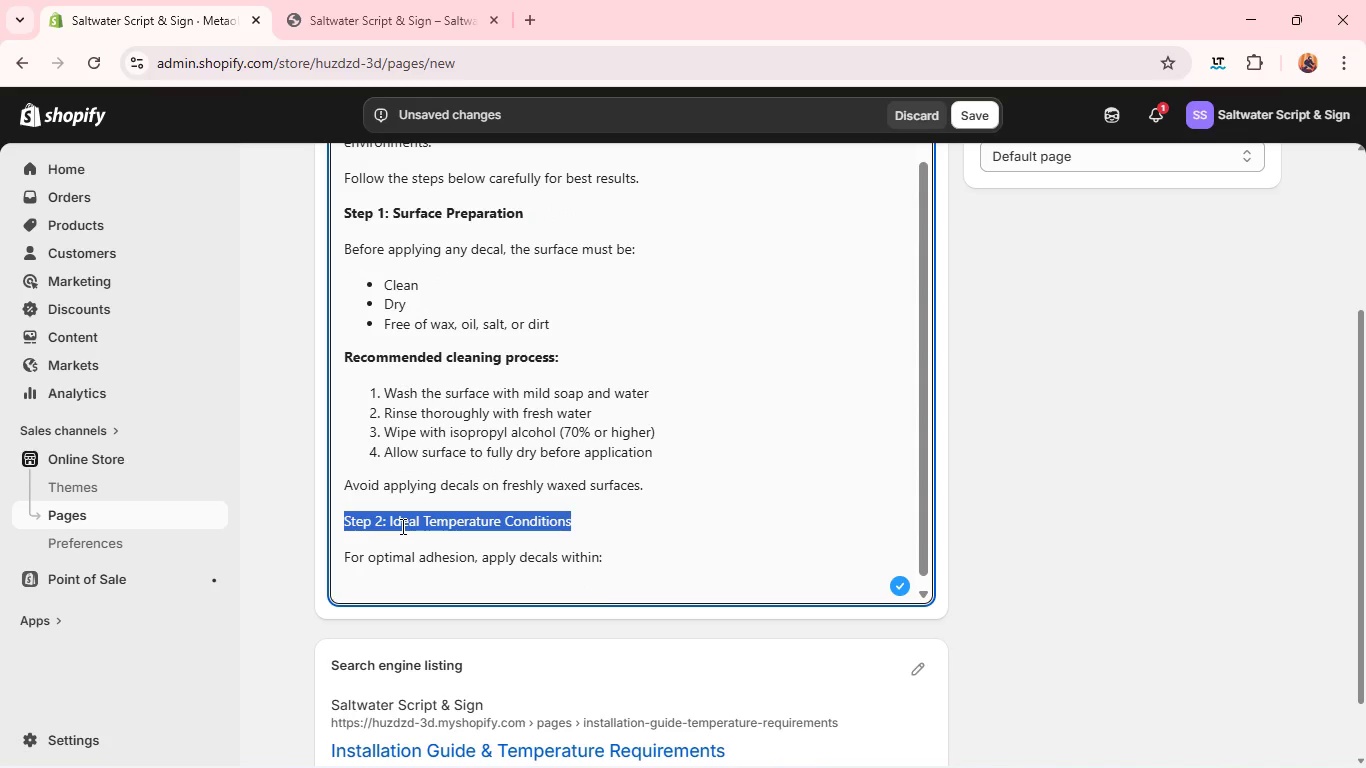 
key(Control+B)
 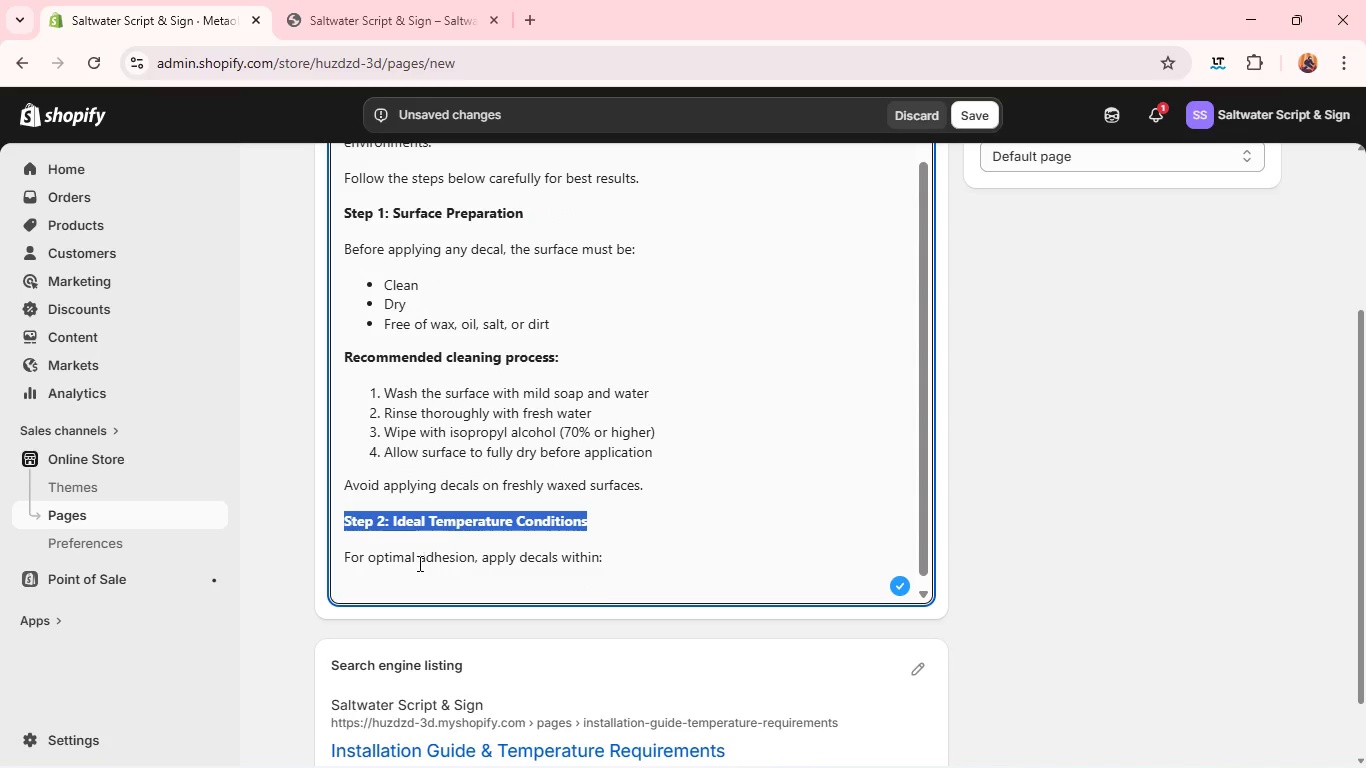 
left_click([406, 583])
 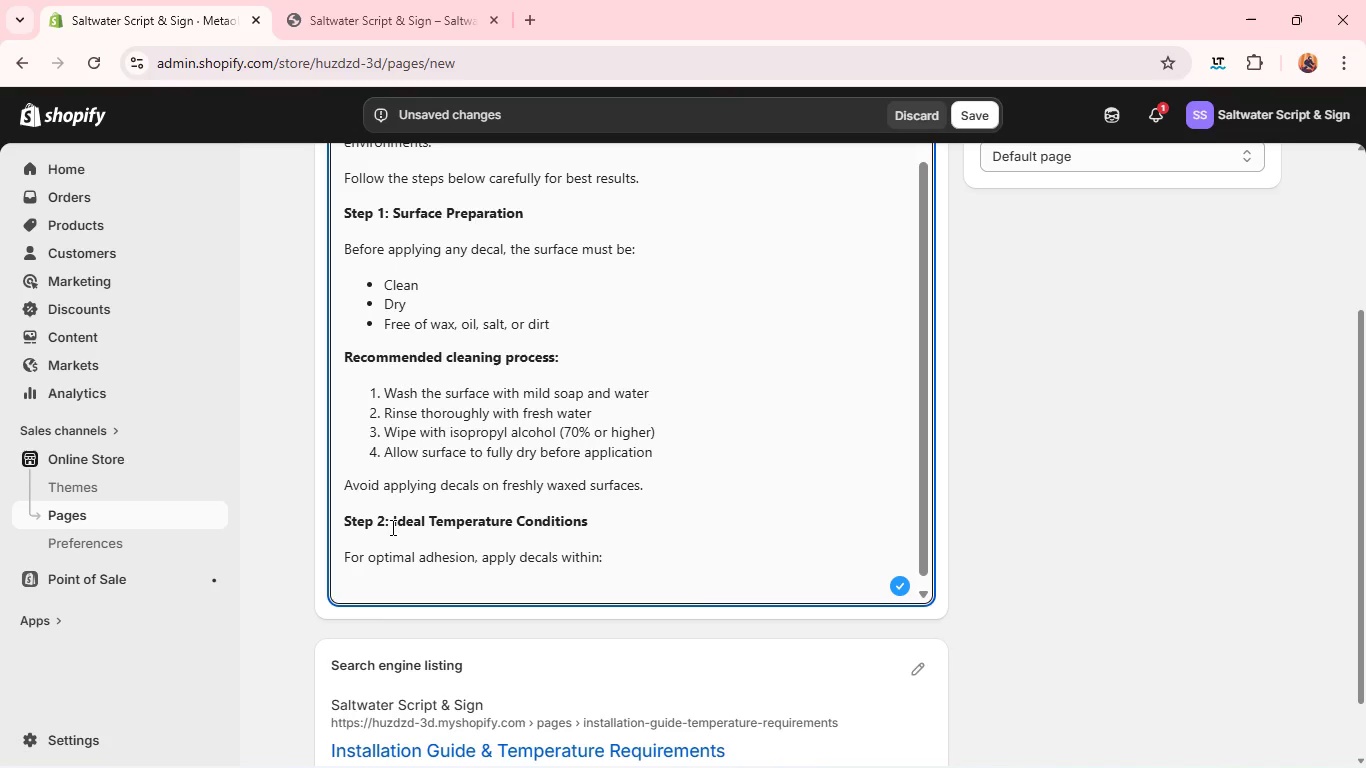 
wait(12.23)
 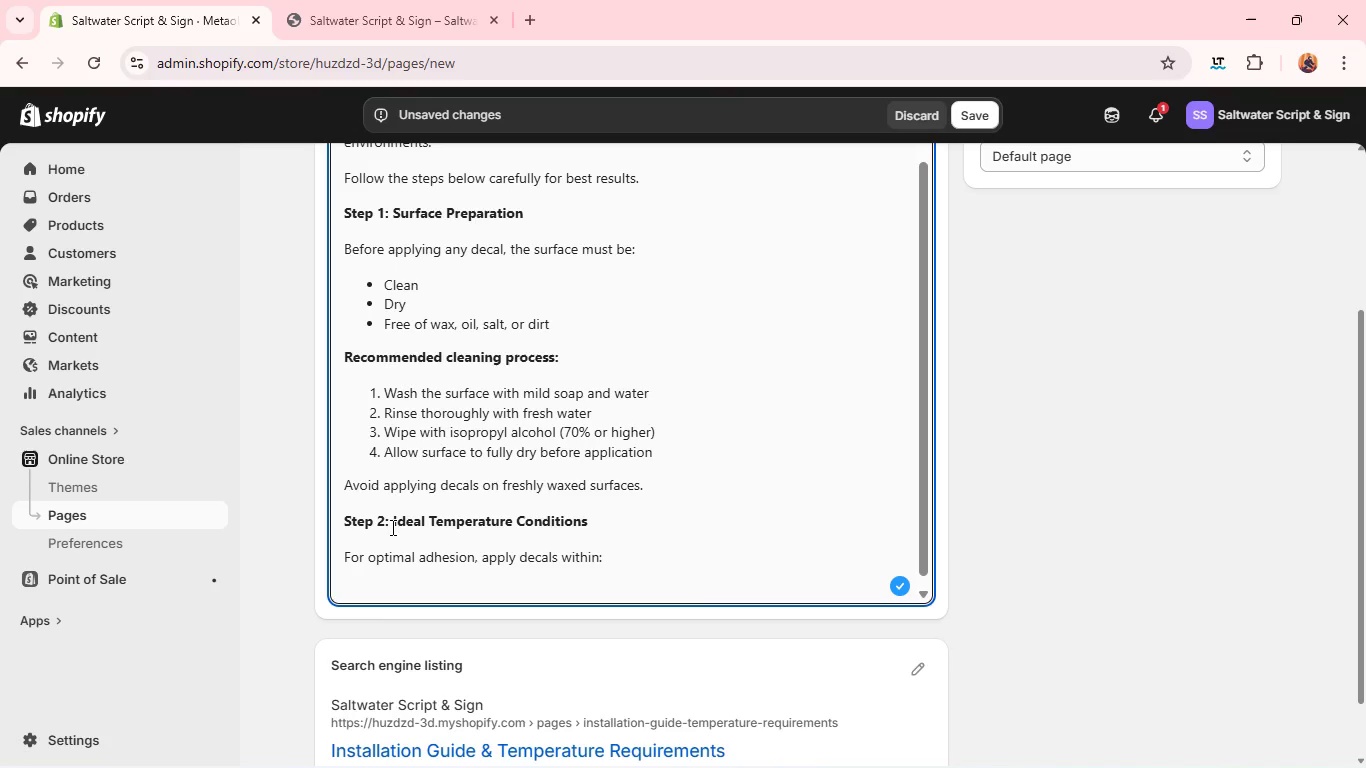 
left_click([864, 321])
 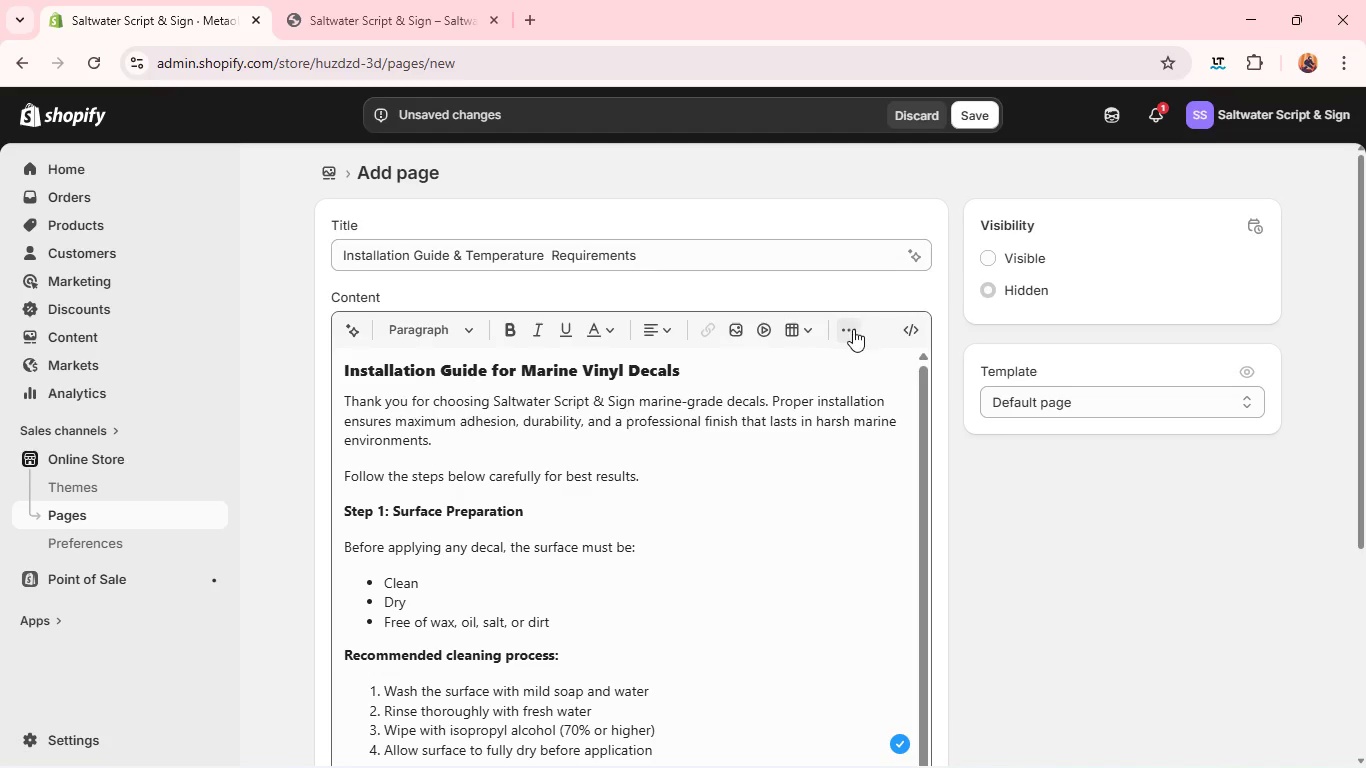 
left_click([852, 329])
 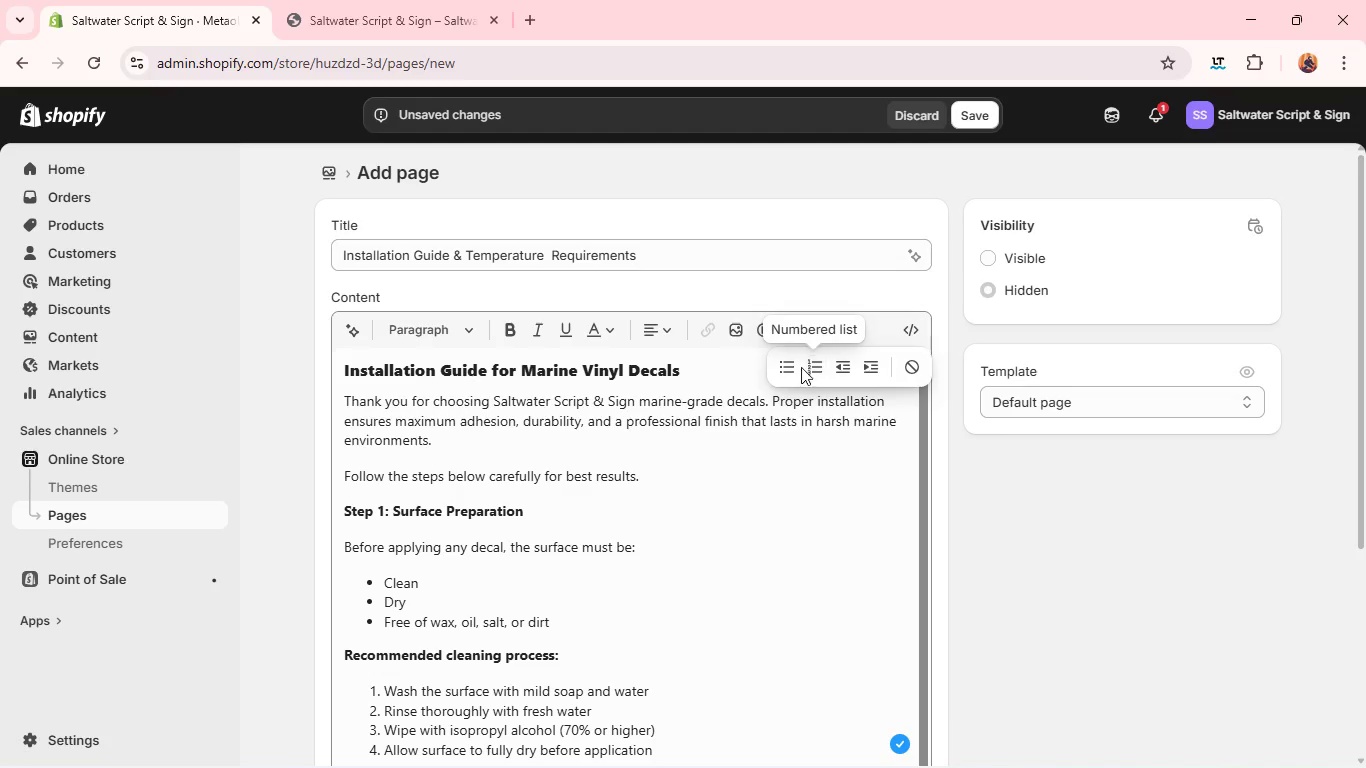 
left_click([788, 371])
 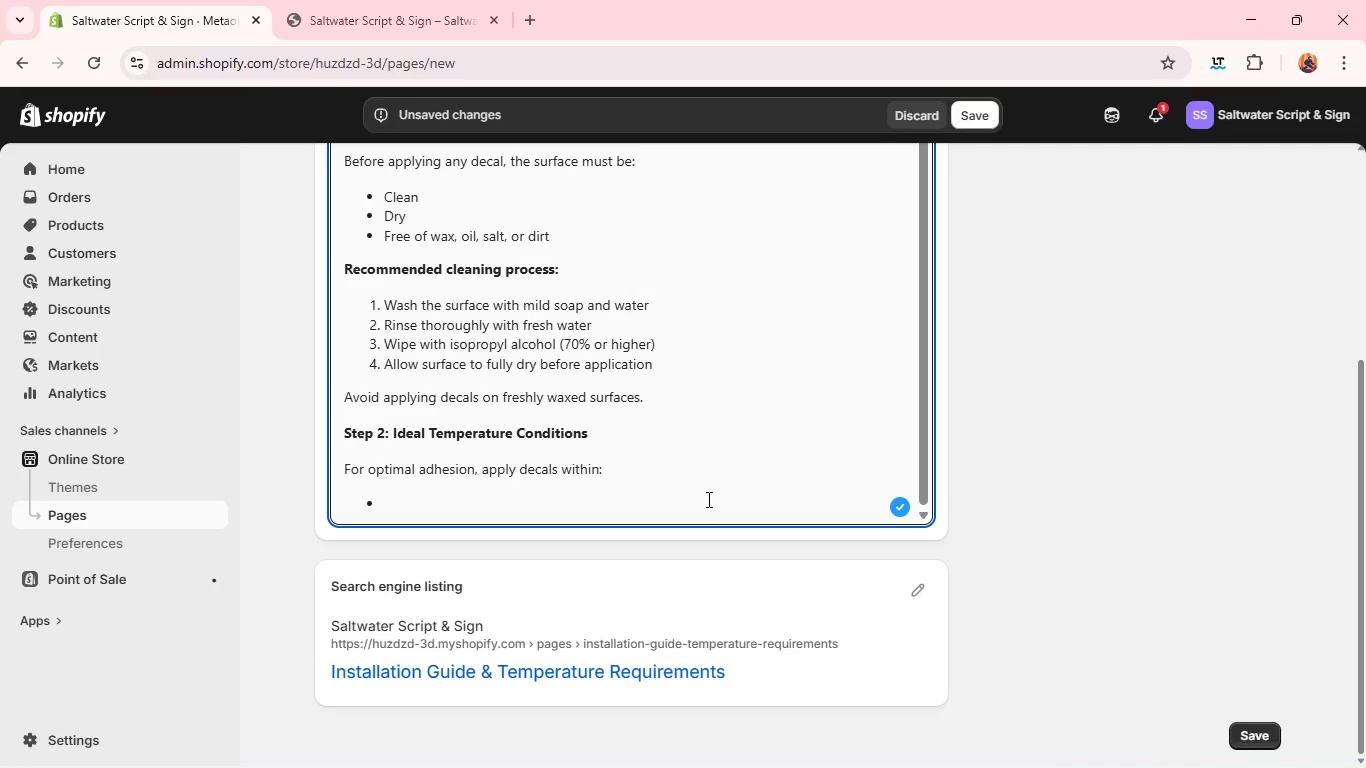 
type(Recommene)
key(Backspace)
type(ded range: 50)
 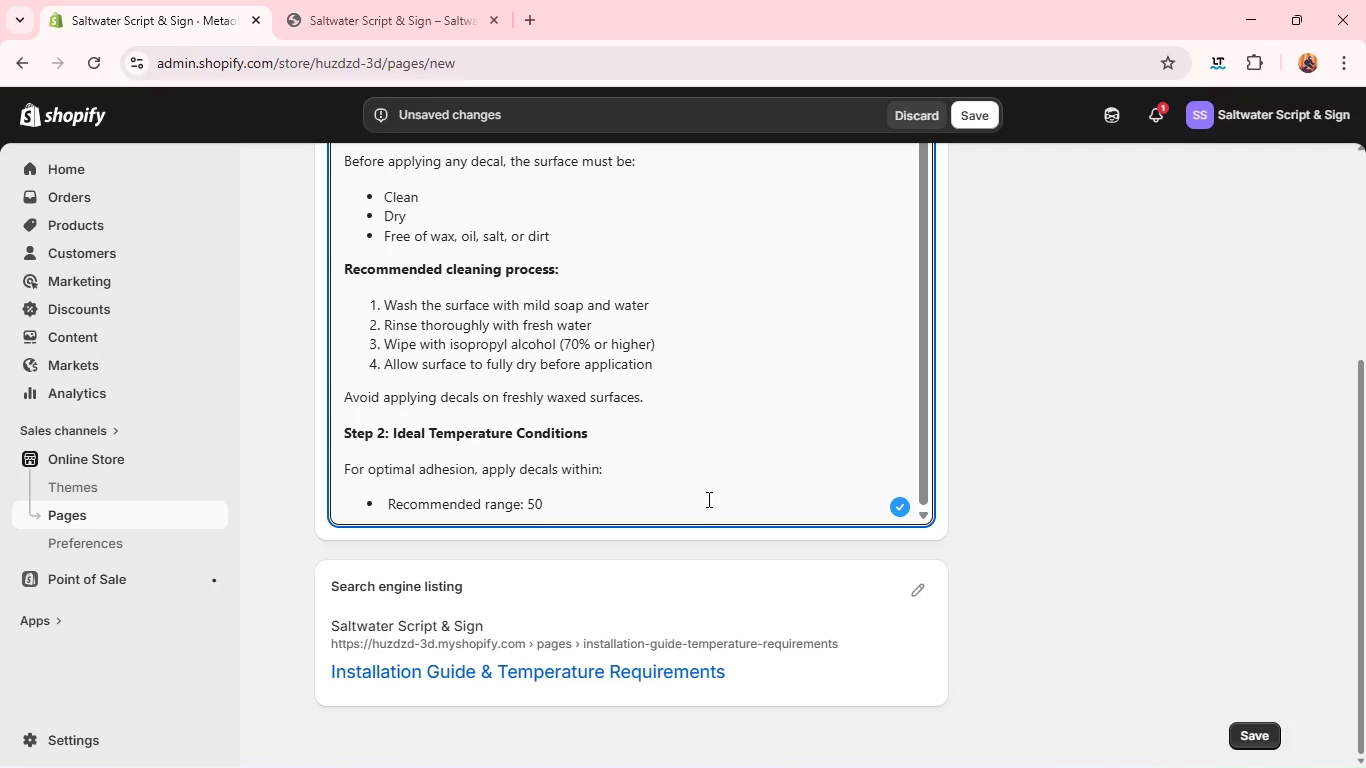 
wait(6.83)
 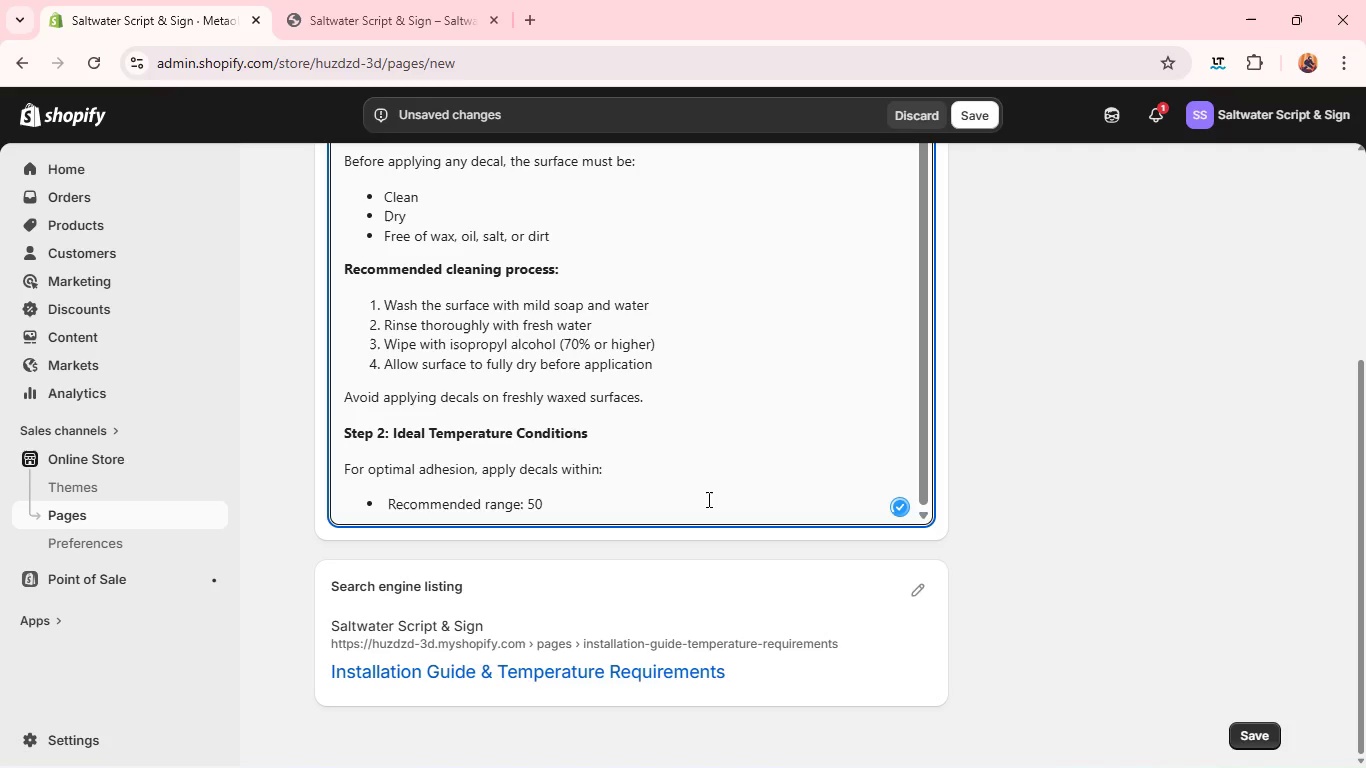 
type( degree)
key(Backspace)
key(Backspace)
key(Backspace)
key(Backspace)
key(Backspace)
key(Backspace)
 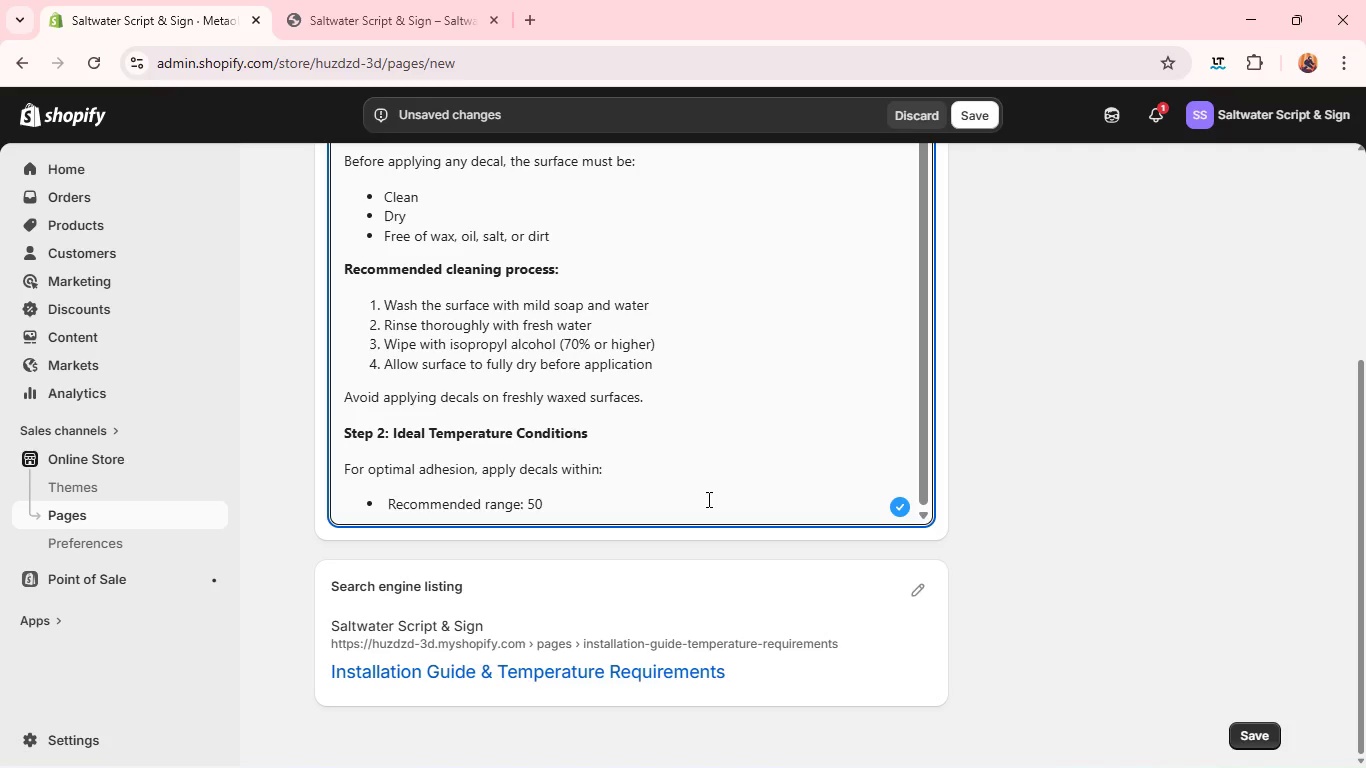 
wait(35.42)
 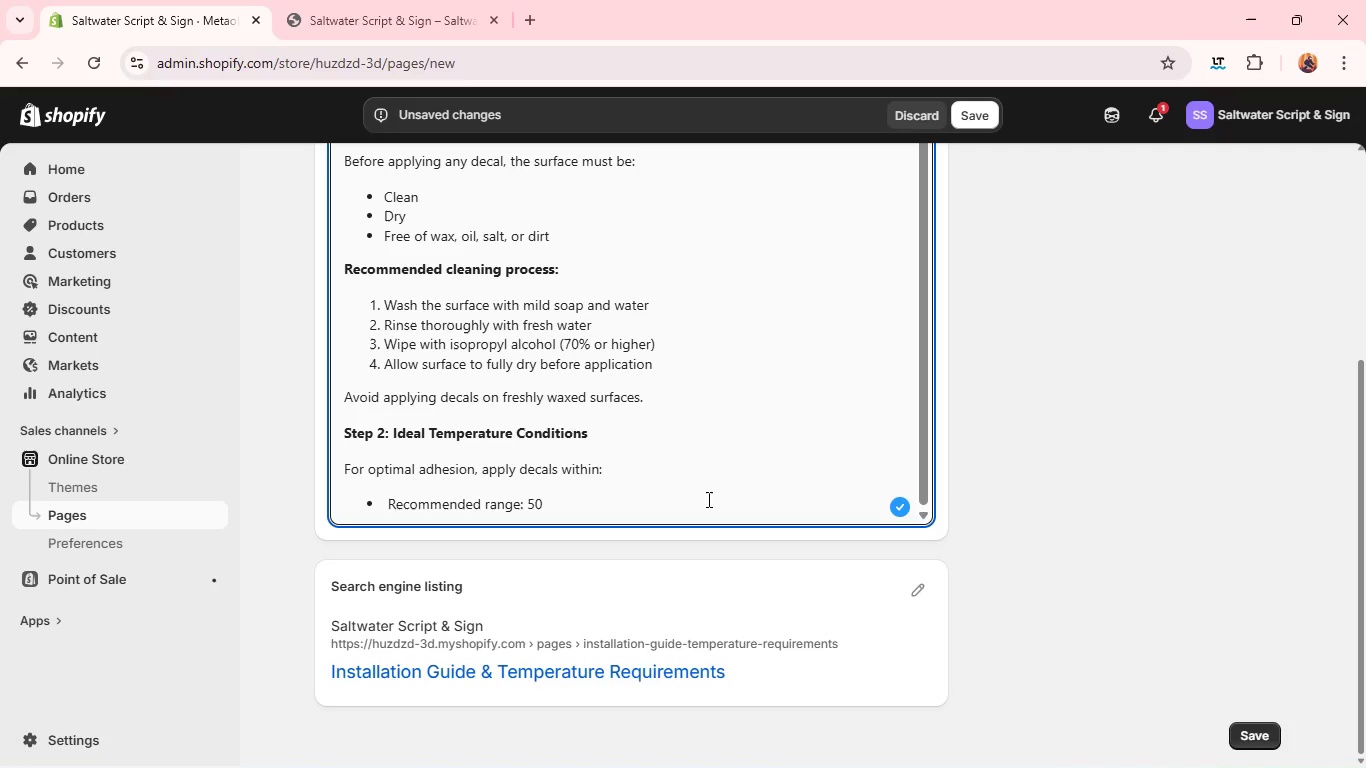 
key(Alt+Tab)
 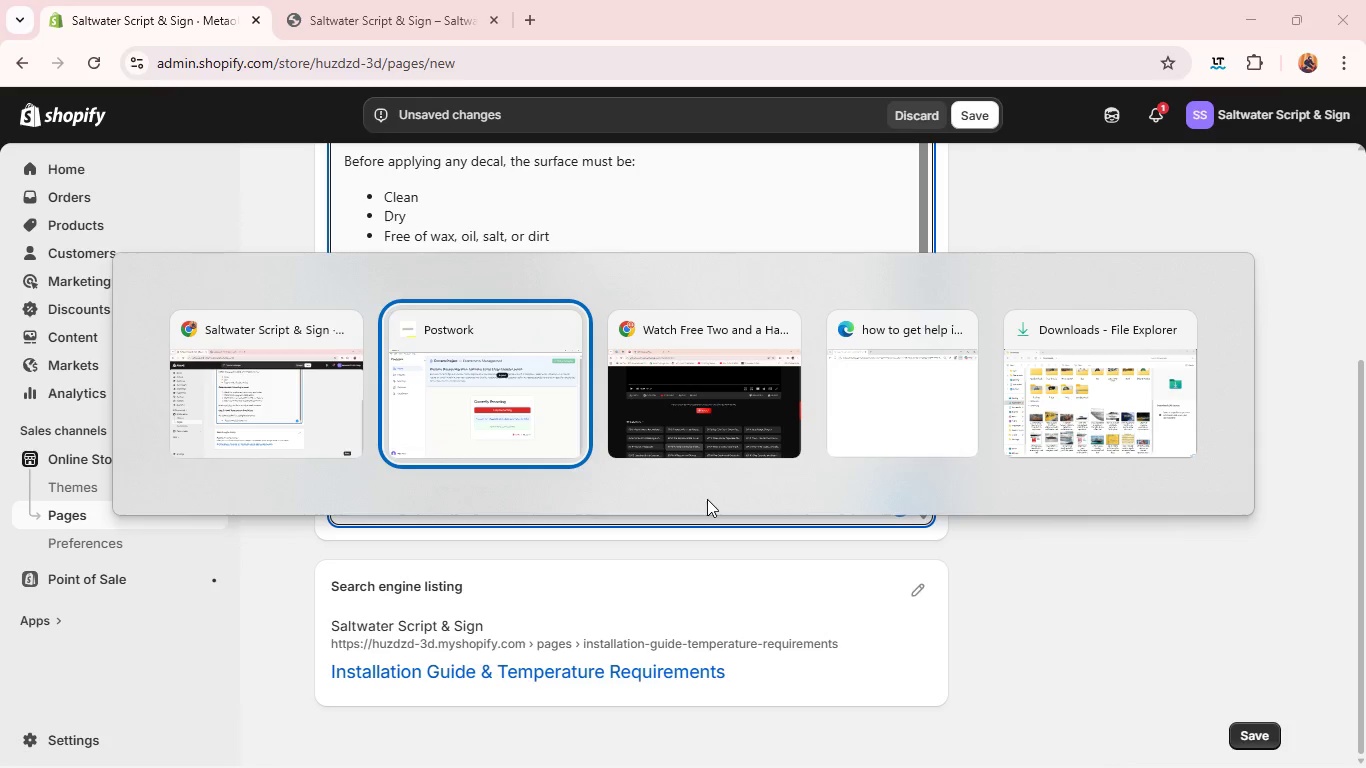 
key(Alt+Tab)
 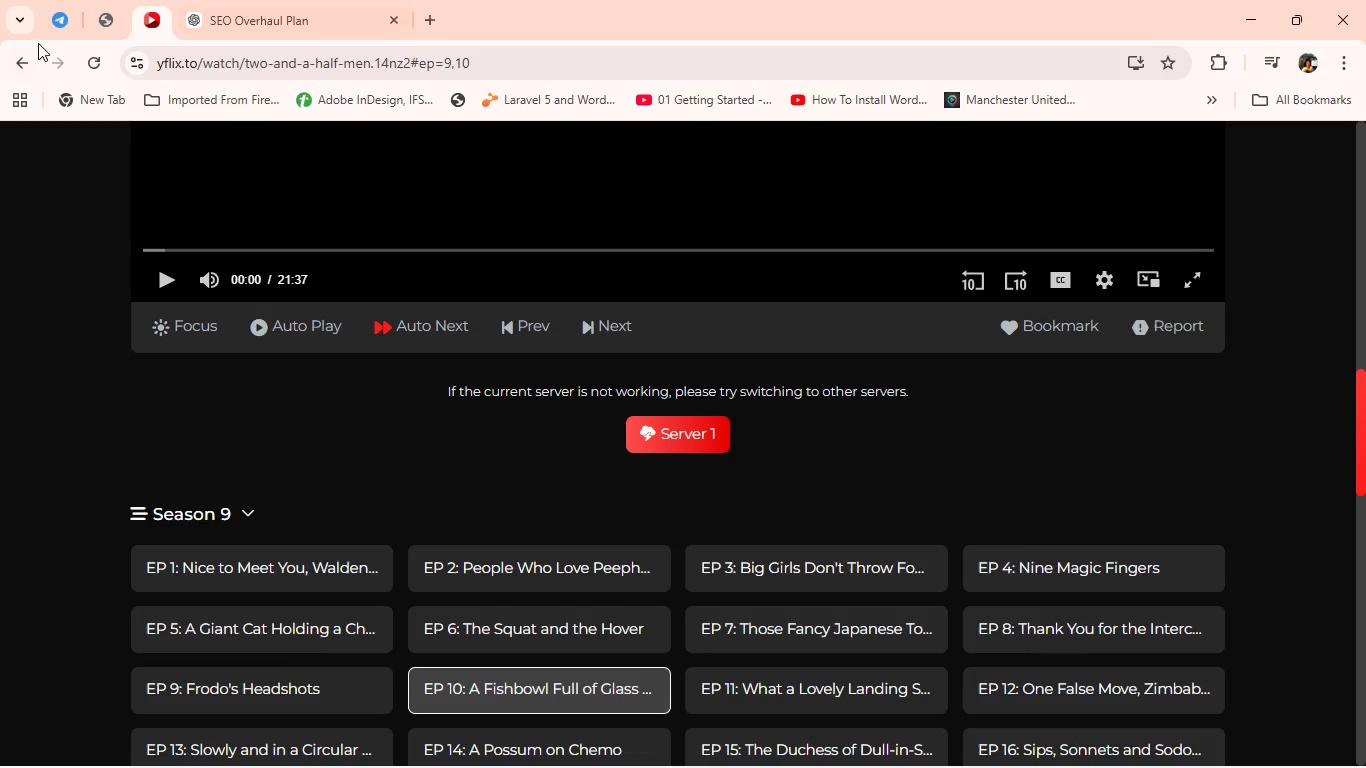 
left_click([65, 21])
 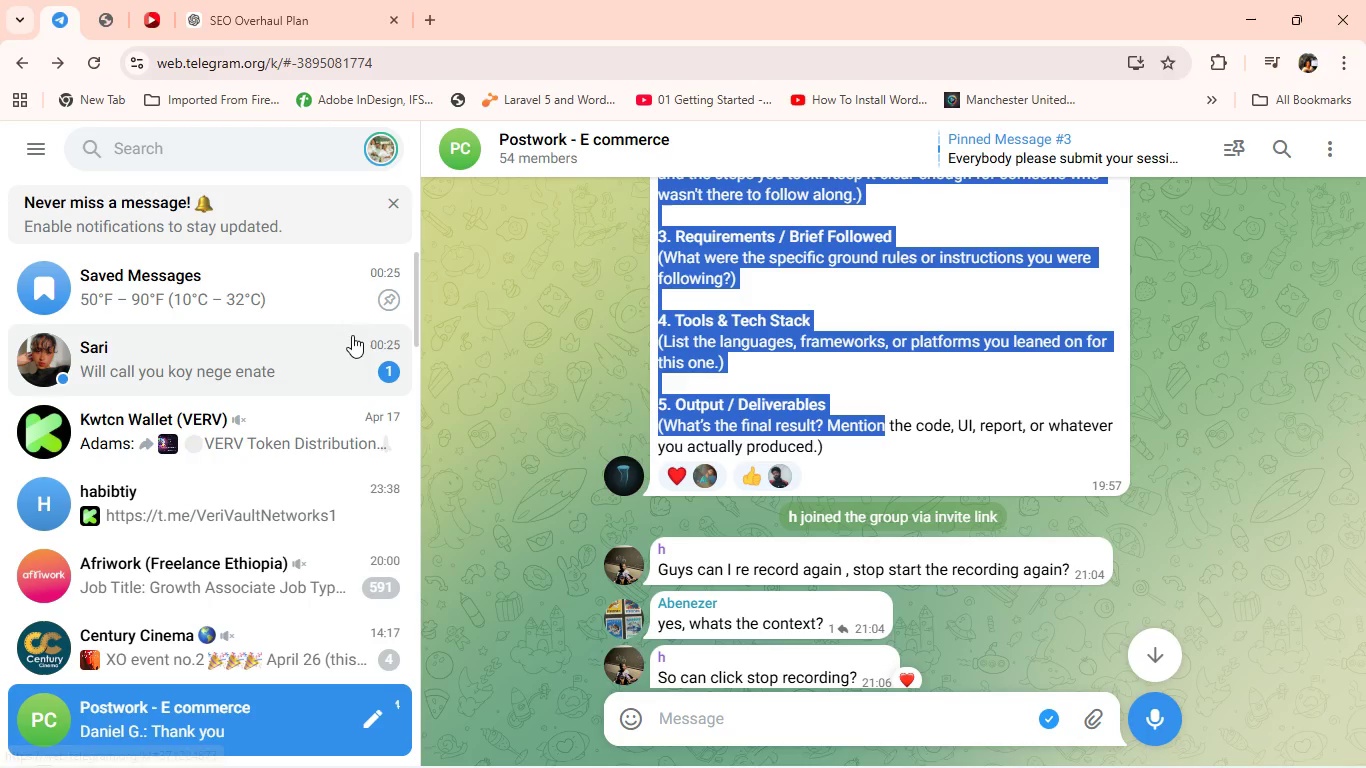 
left_click([329, 298])
 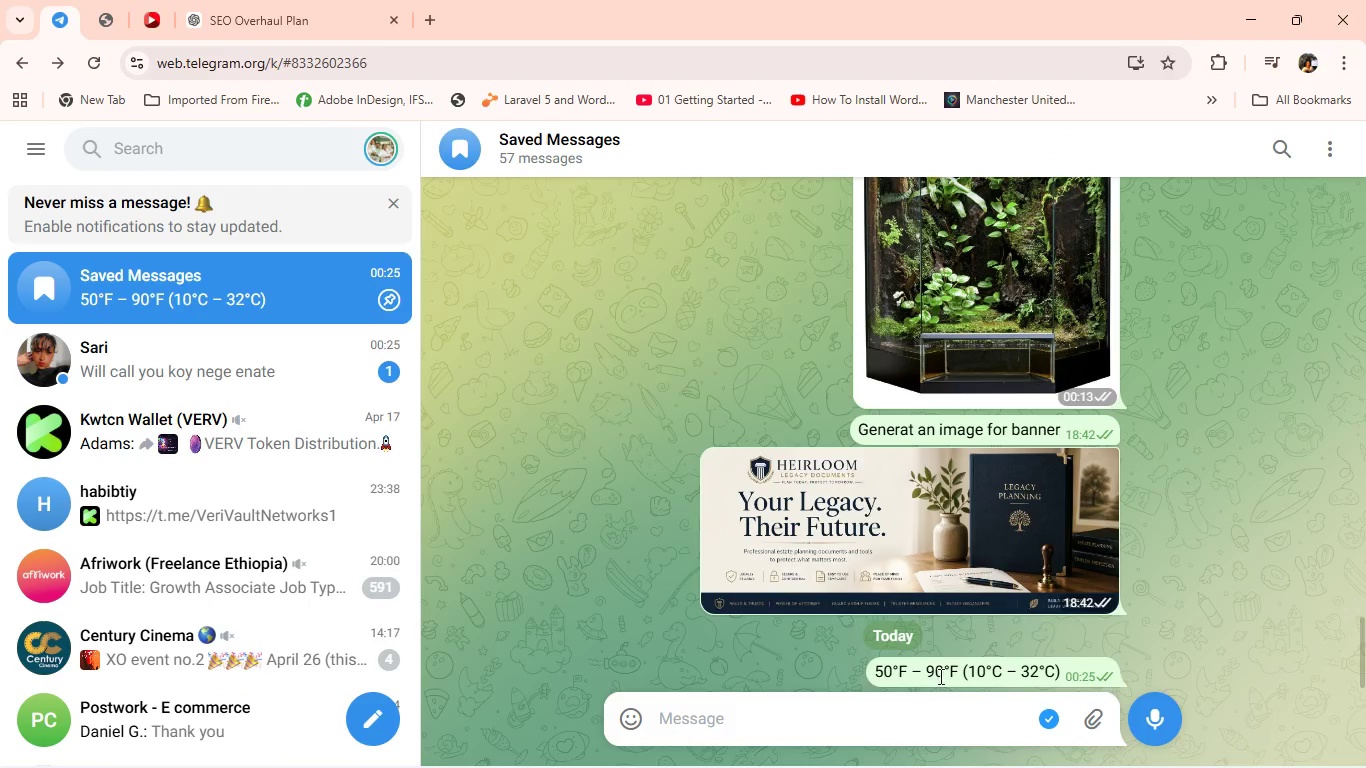 
double_click([941, 675])
 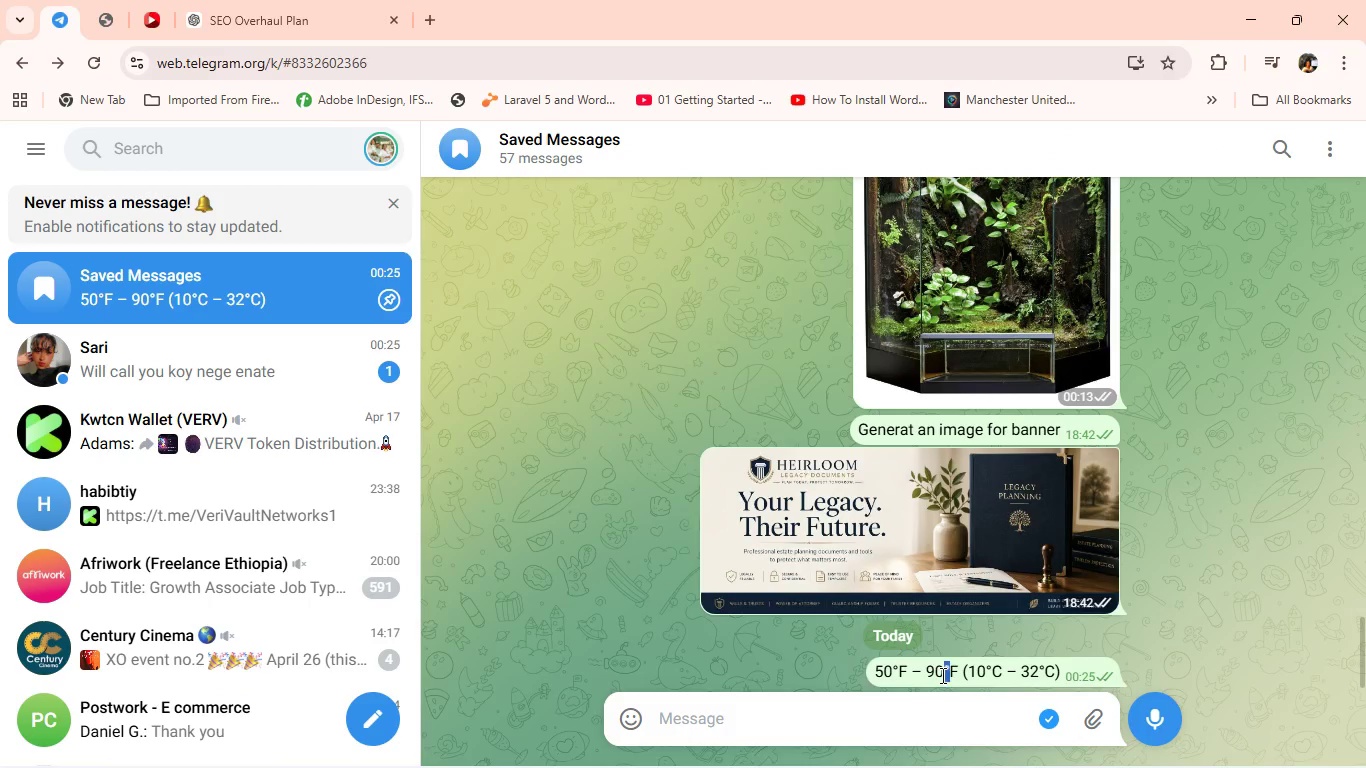 
triple_click([941, 675])
 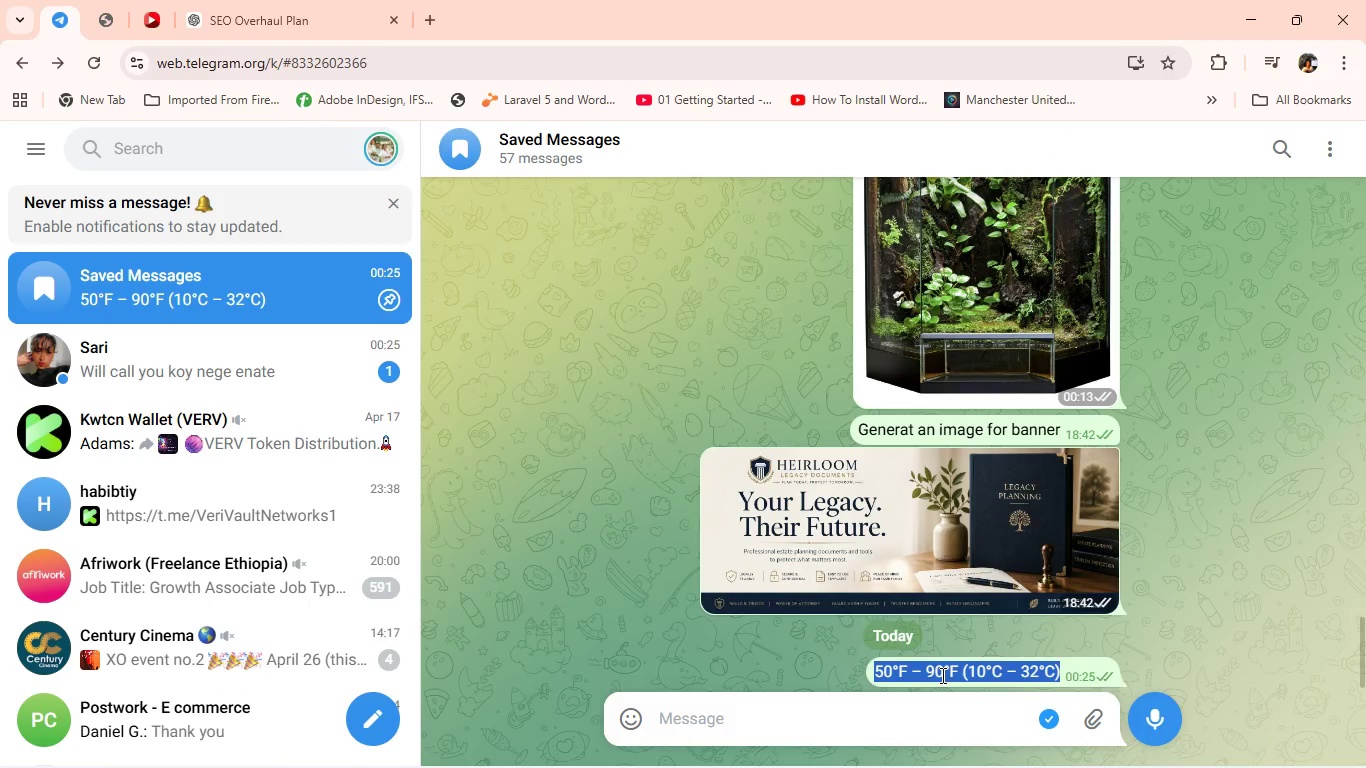 
key(Control+C)
 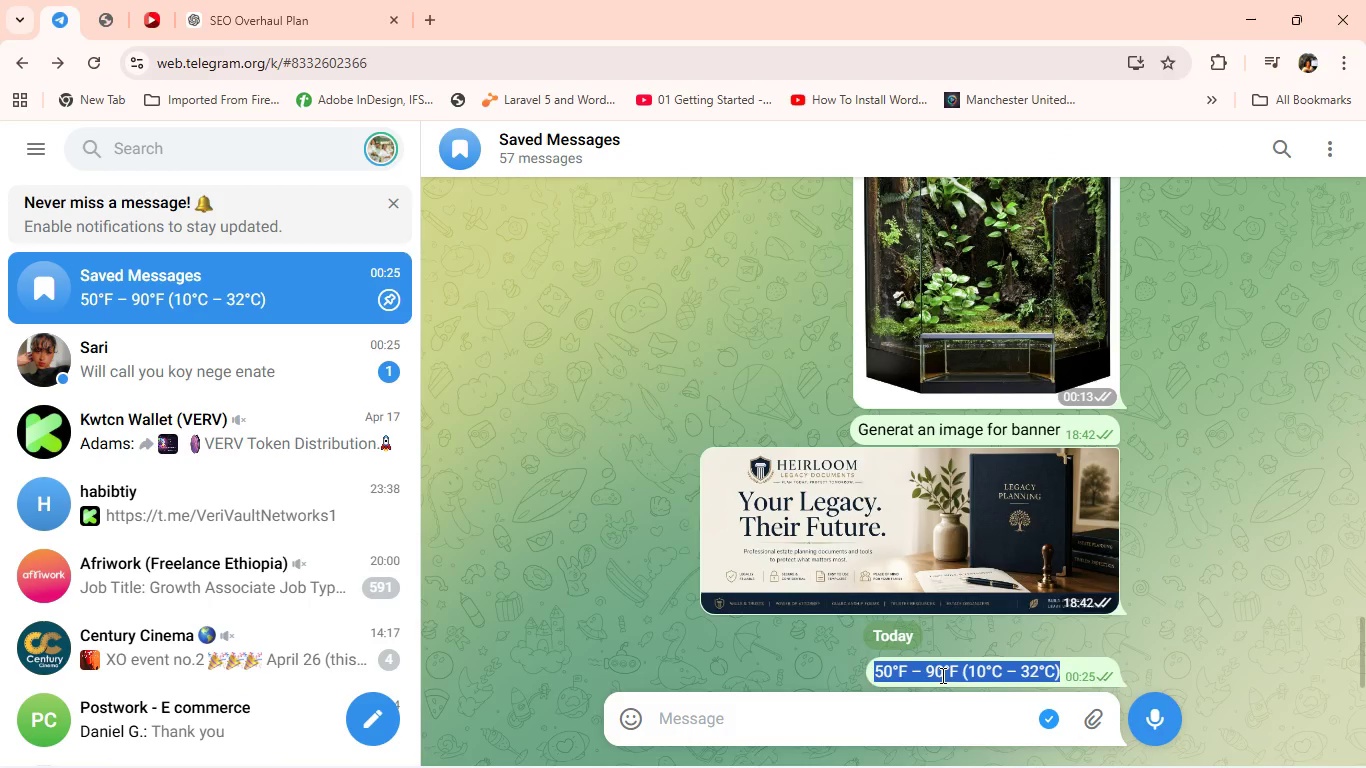 
key(Alt+Tab)
 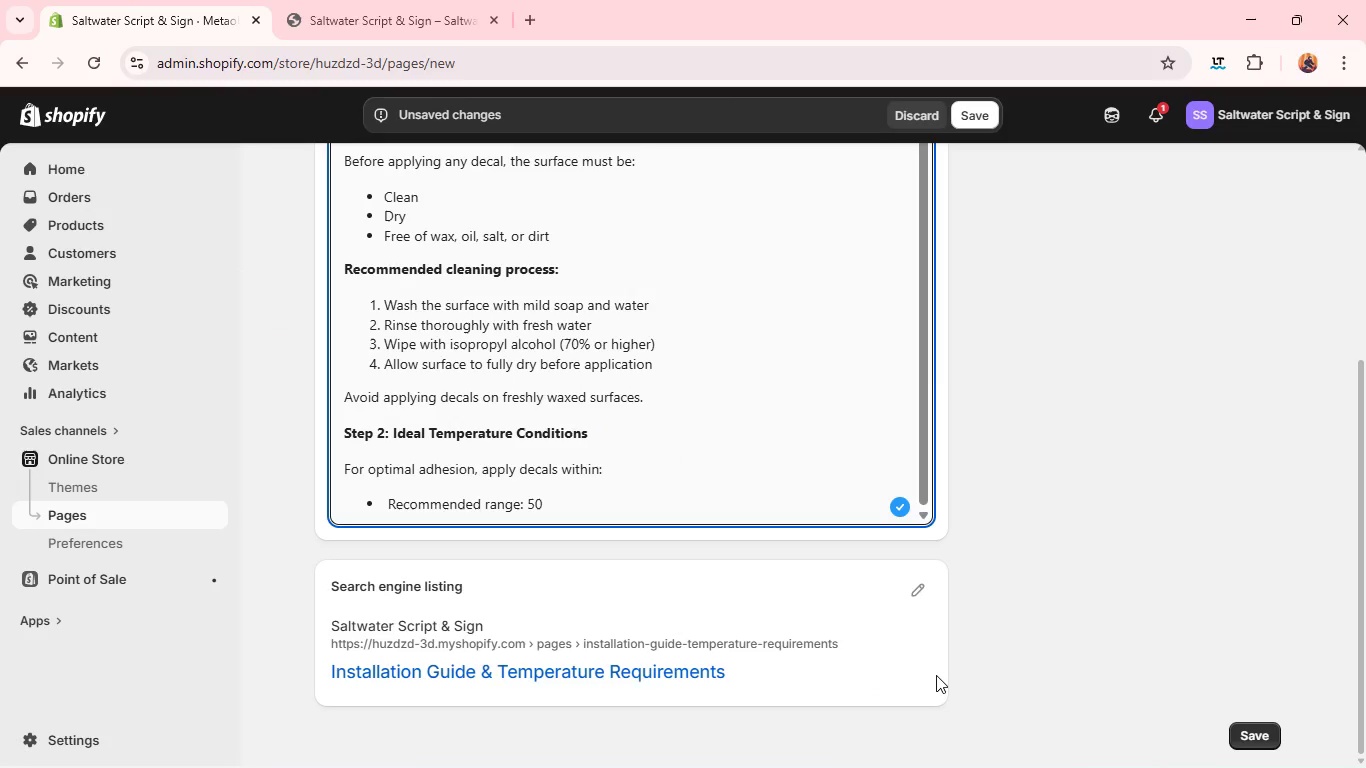 
hold_key(key=ControlLeft, duration=0.31)
 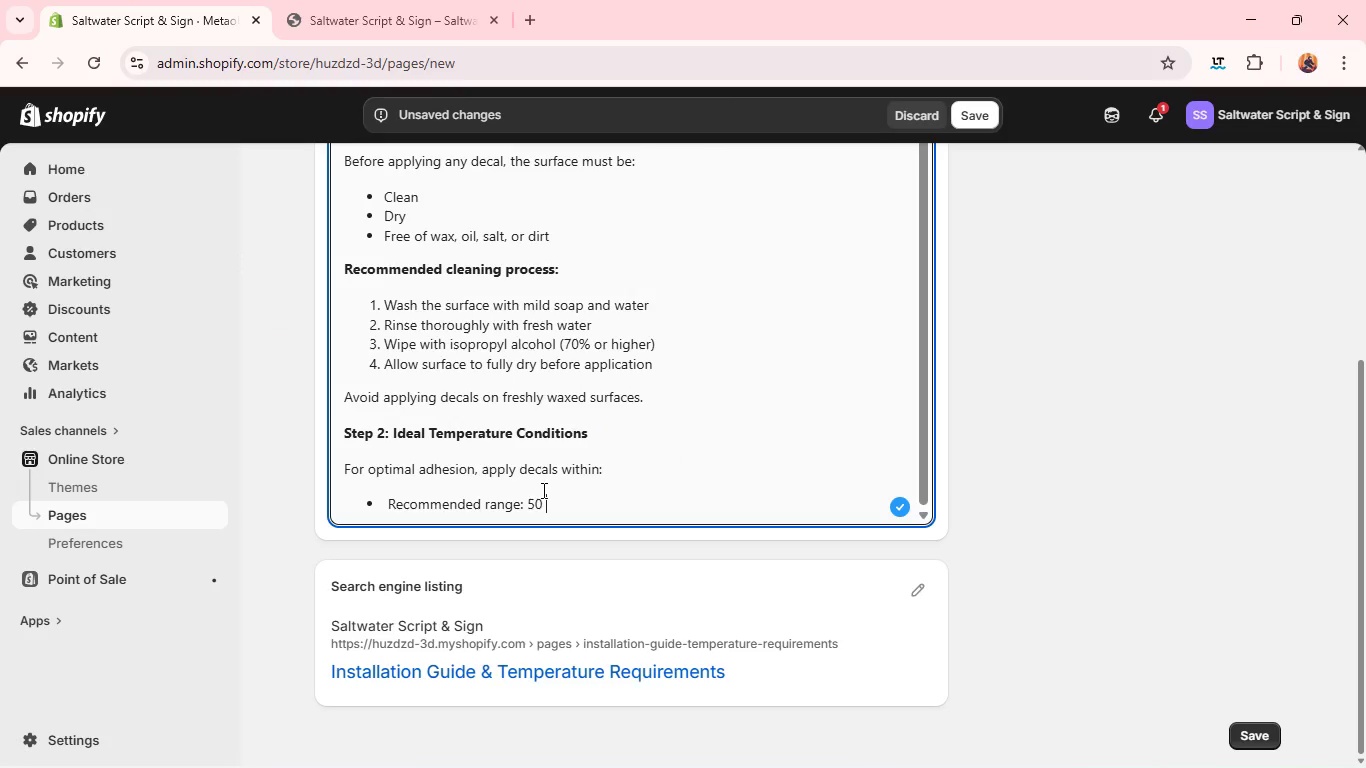 
double_click([537, 500])
 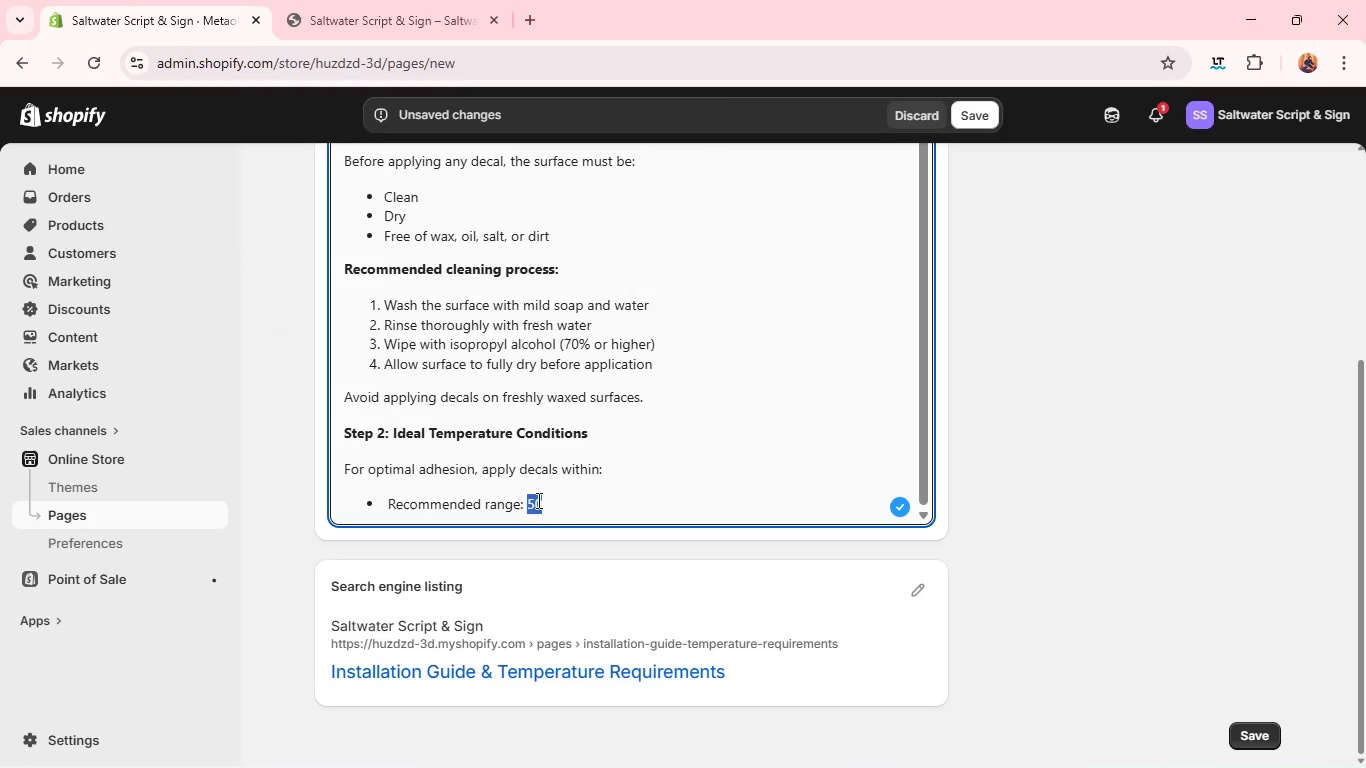 
key(Control+V)
 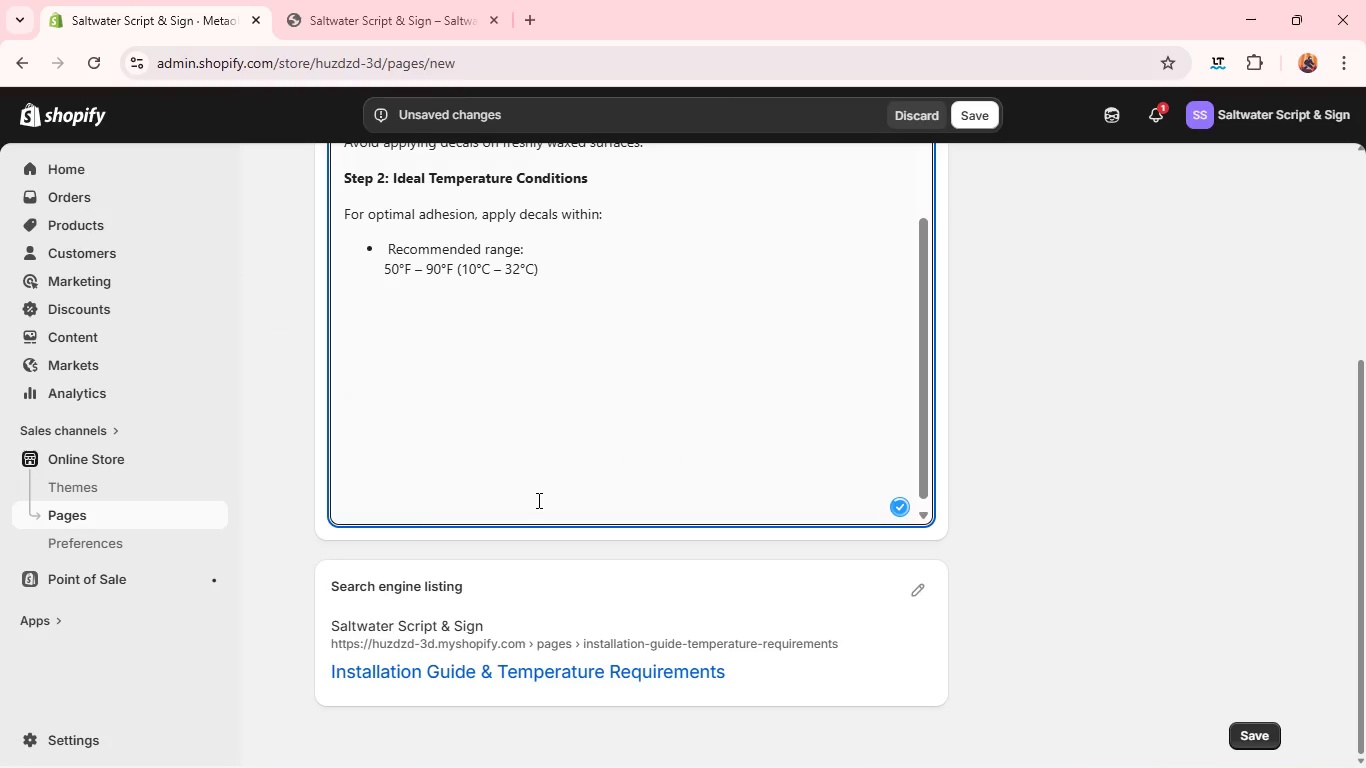 
key(Backspace)
 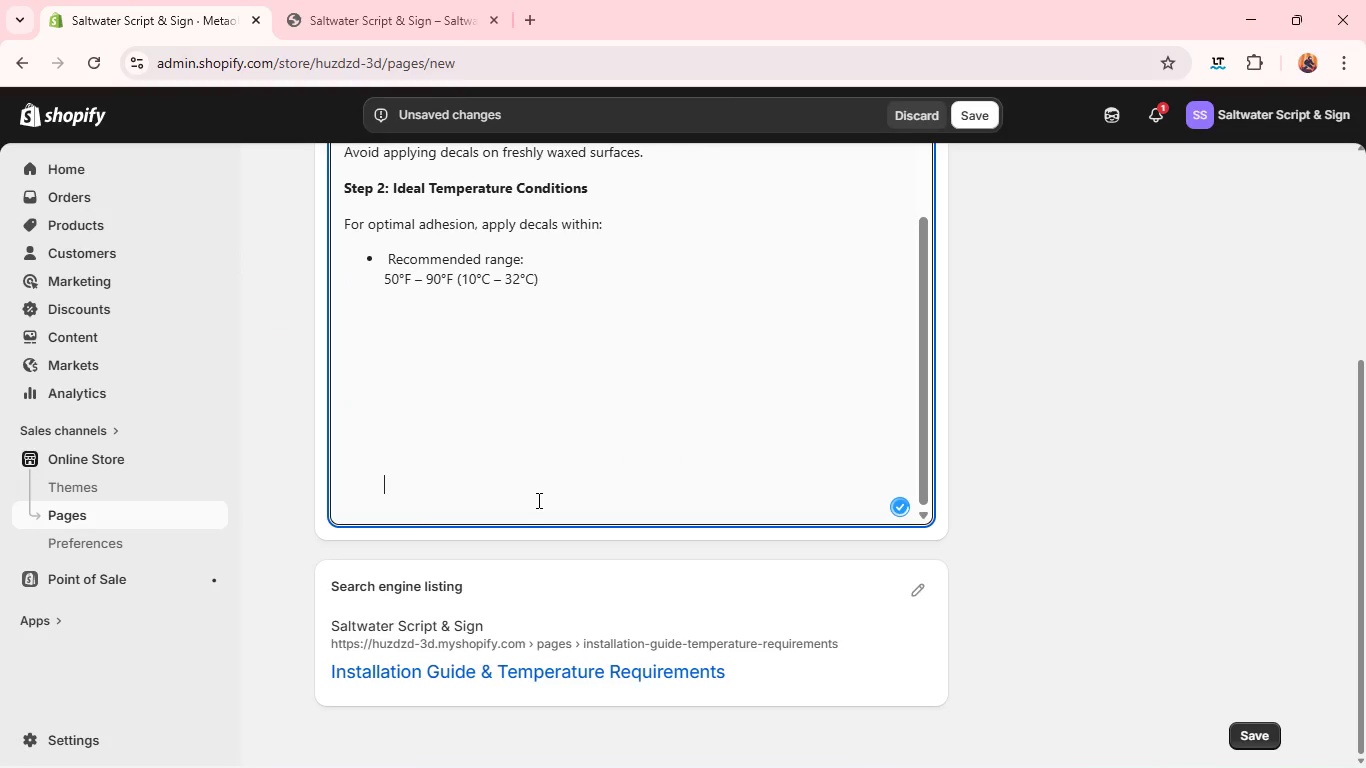 
key(Backspace)
 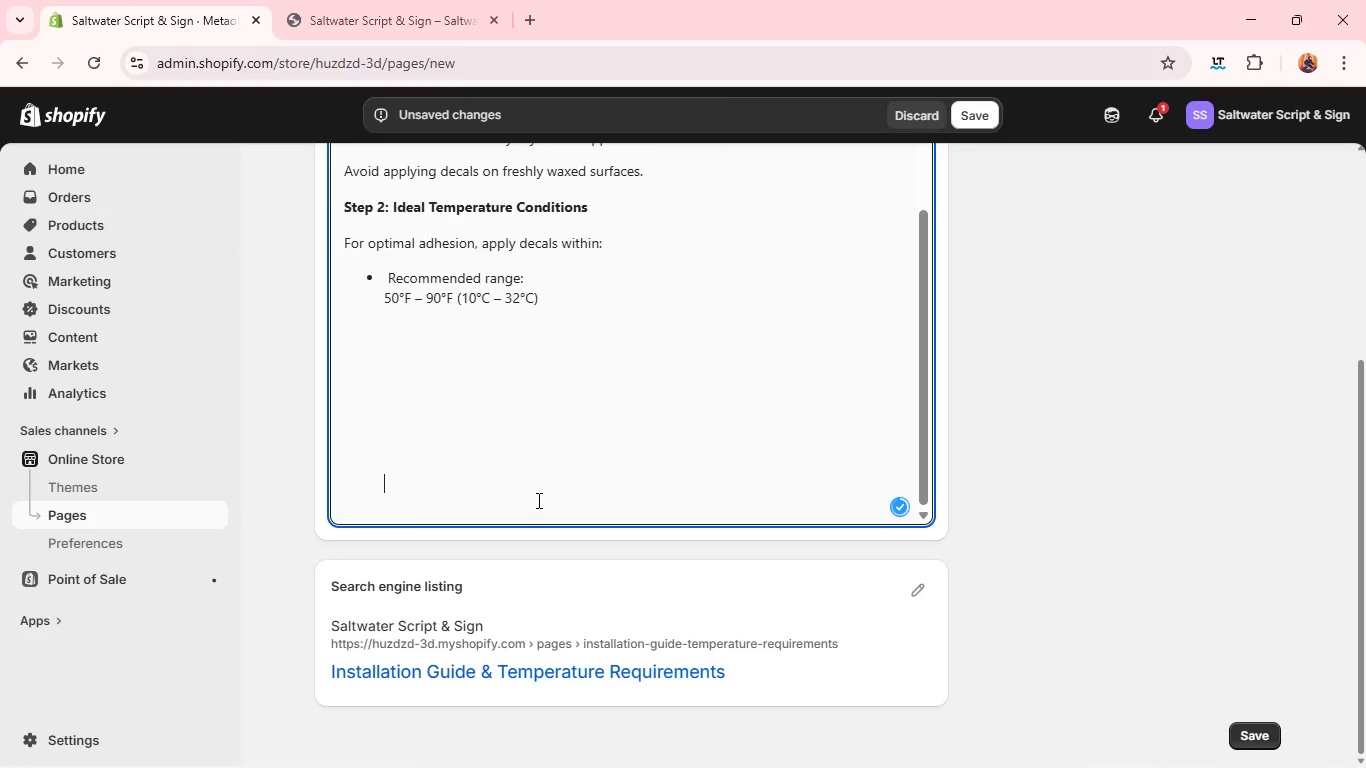 
key(Backspace)
 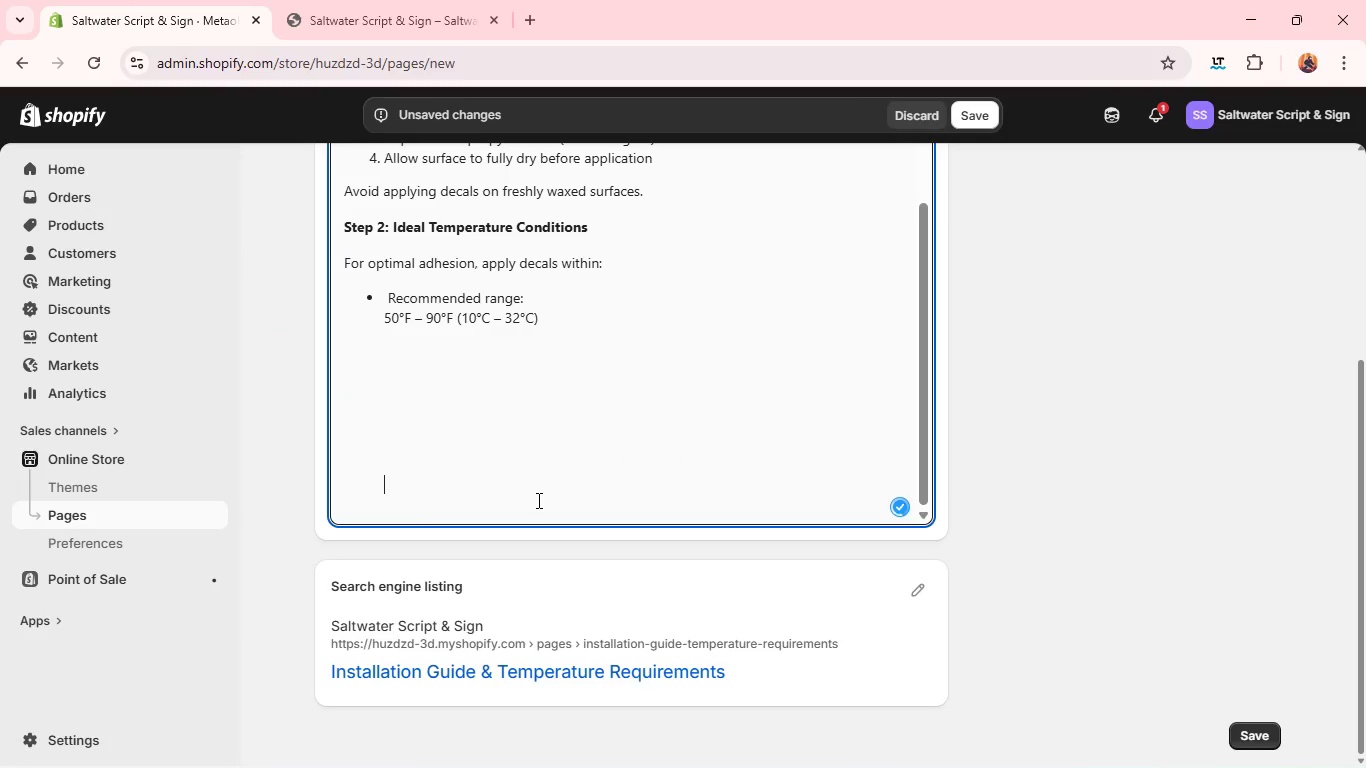 
key(Backspace)
 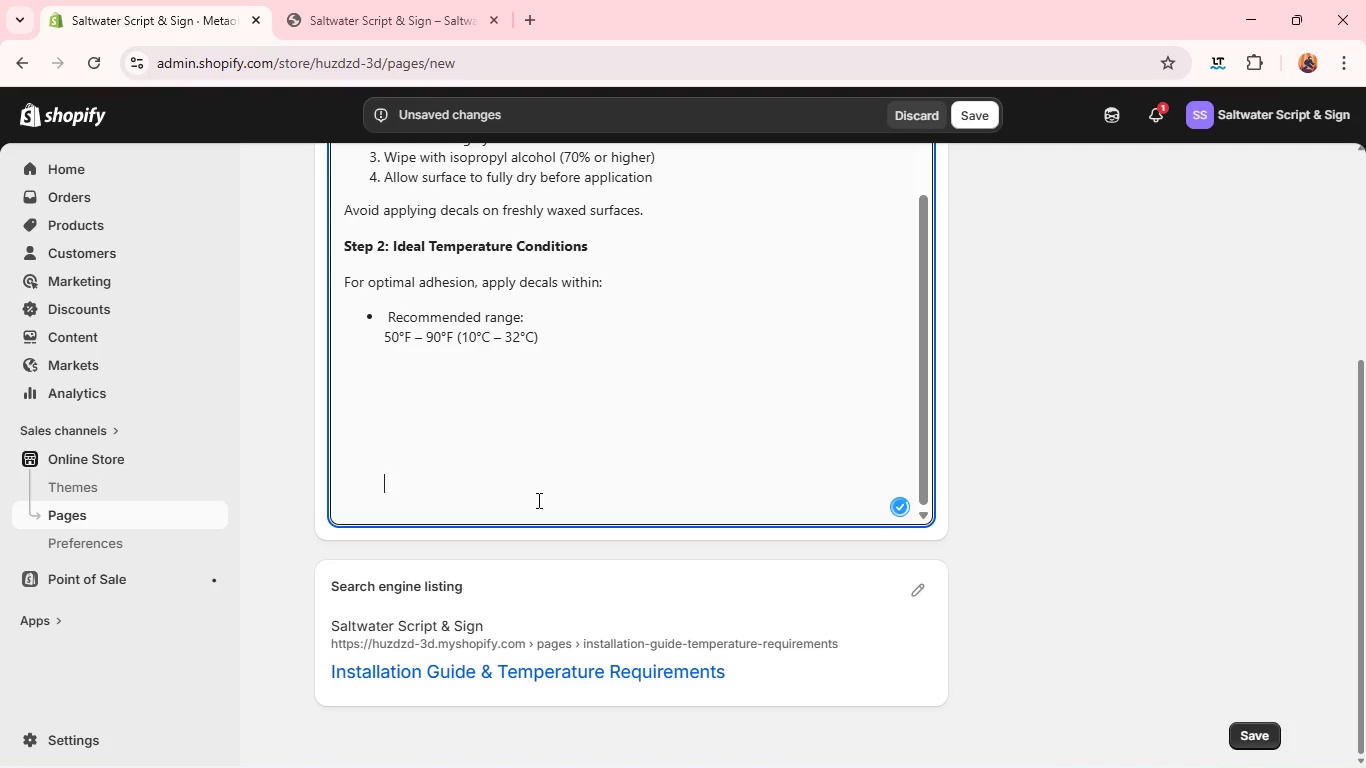 
key(Backspace)
 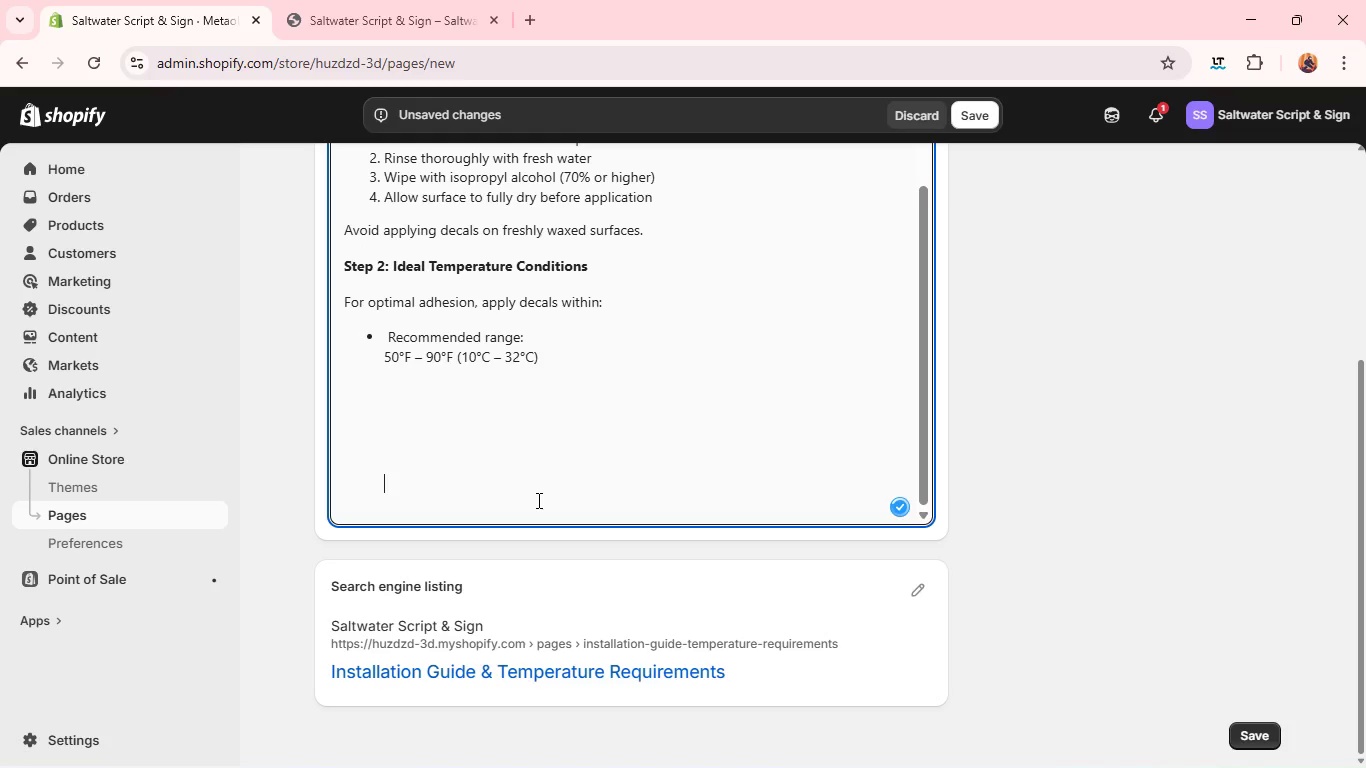 
key(Backspace)
 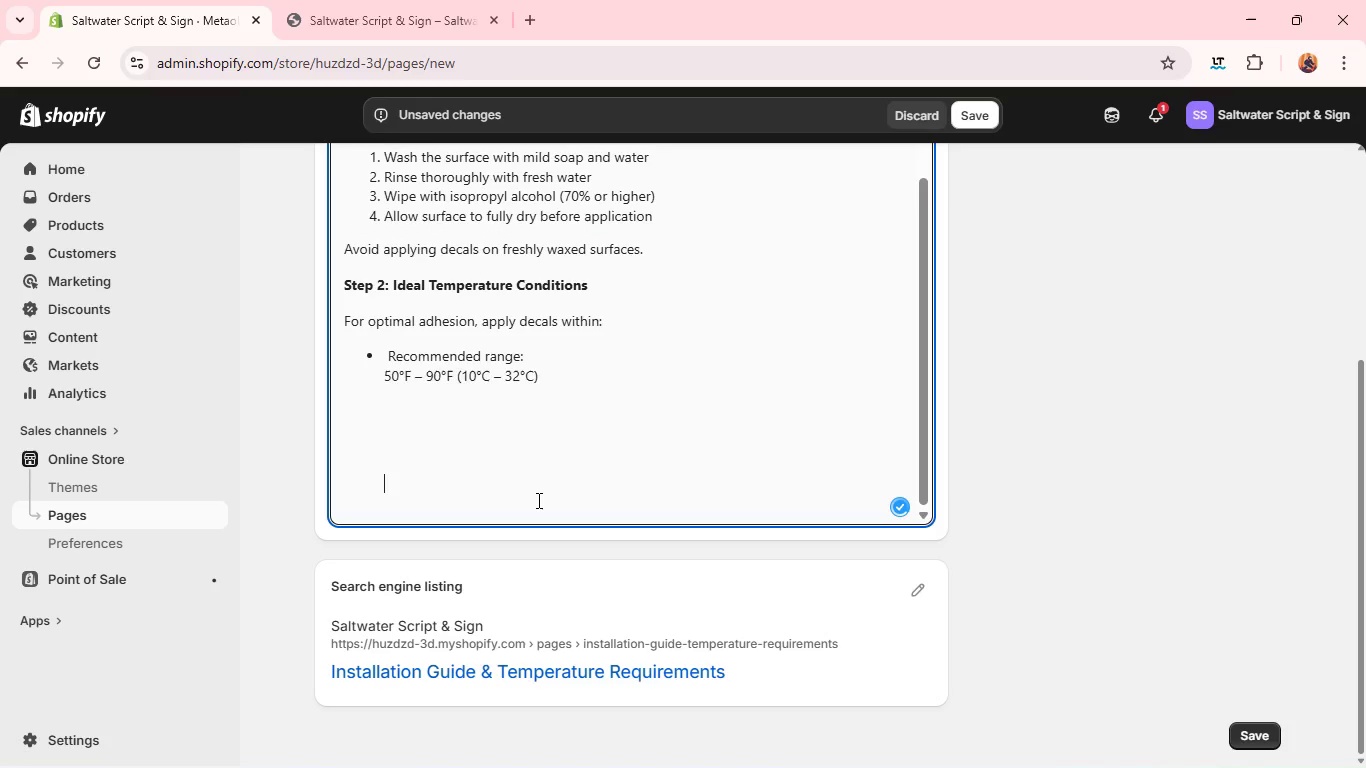 
key(Backspace)
 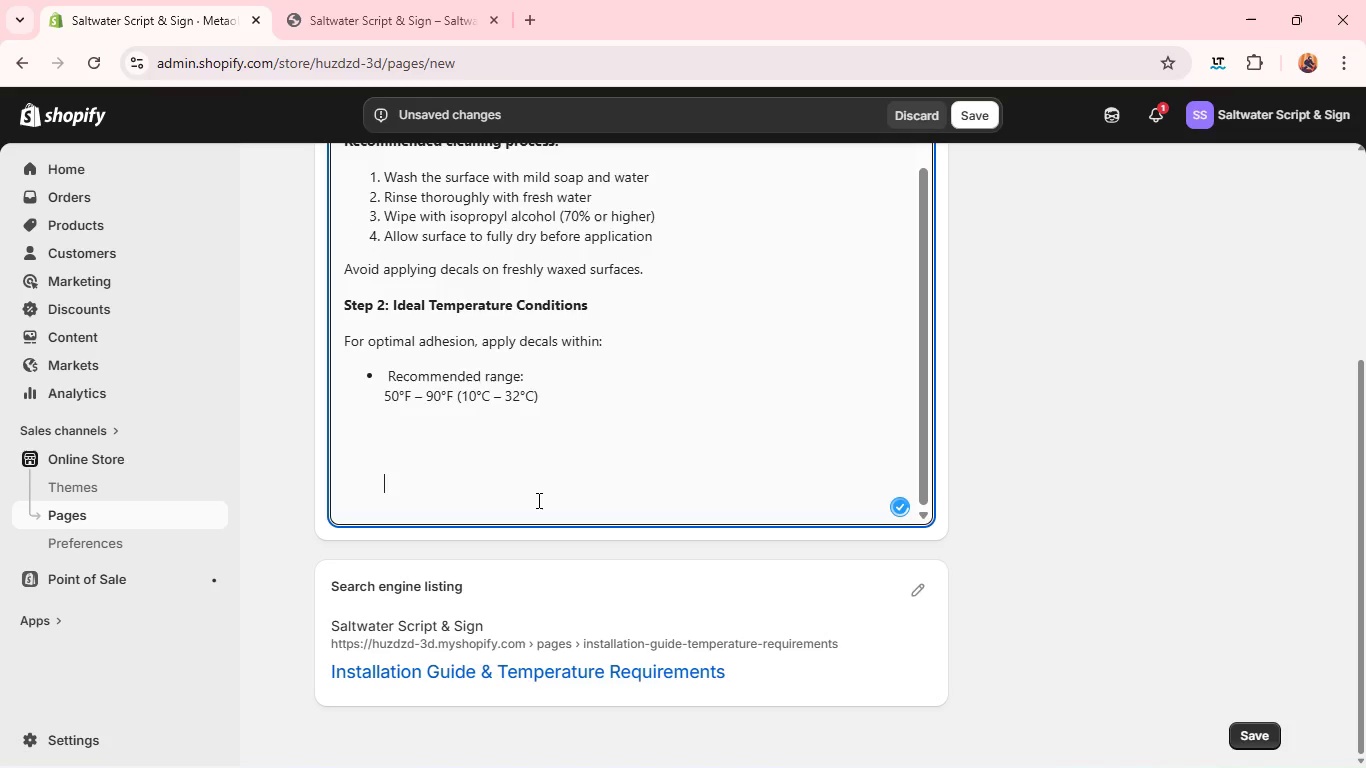 
key(Backspace)
 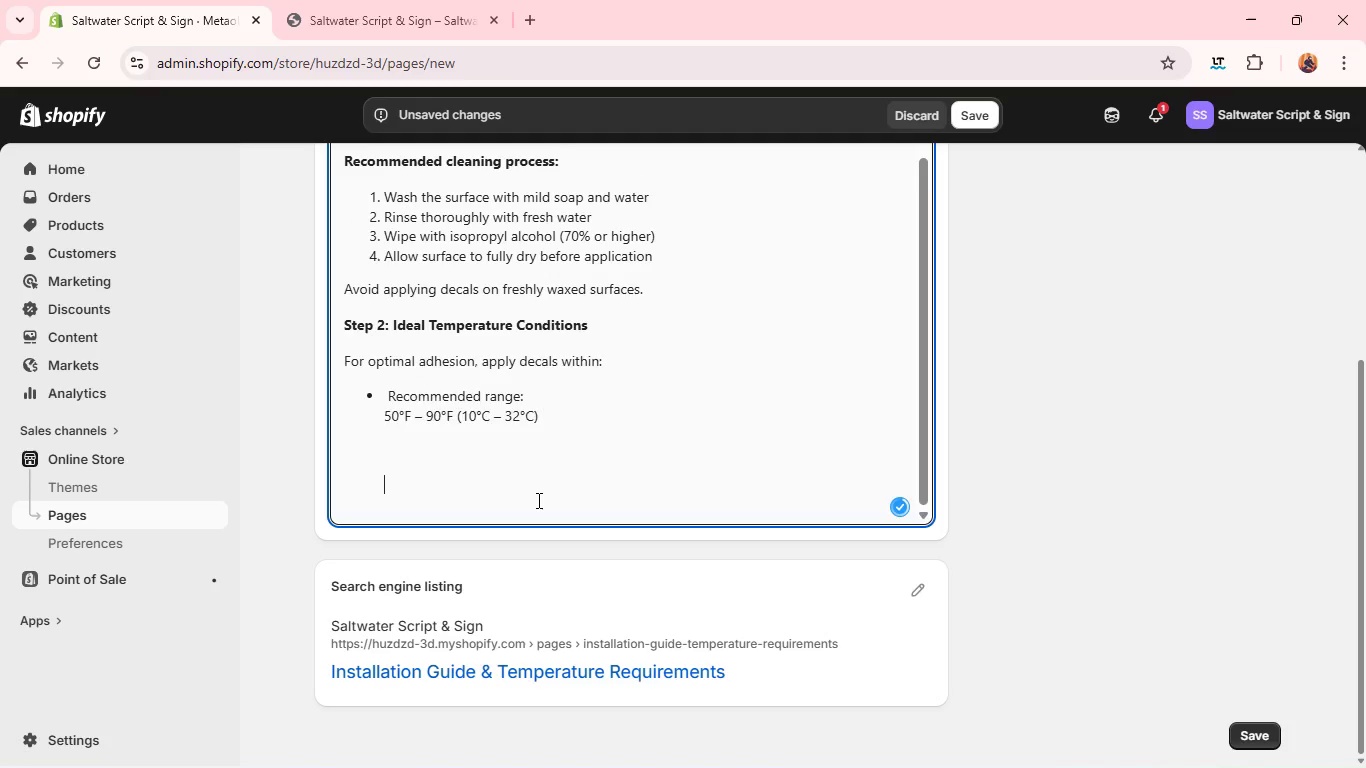 
key(Backspace)
 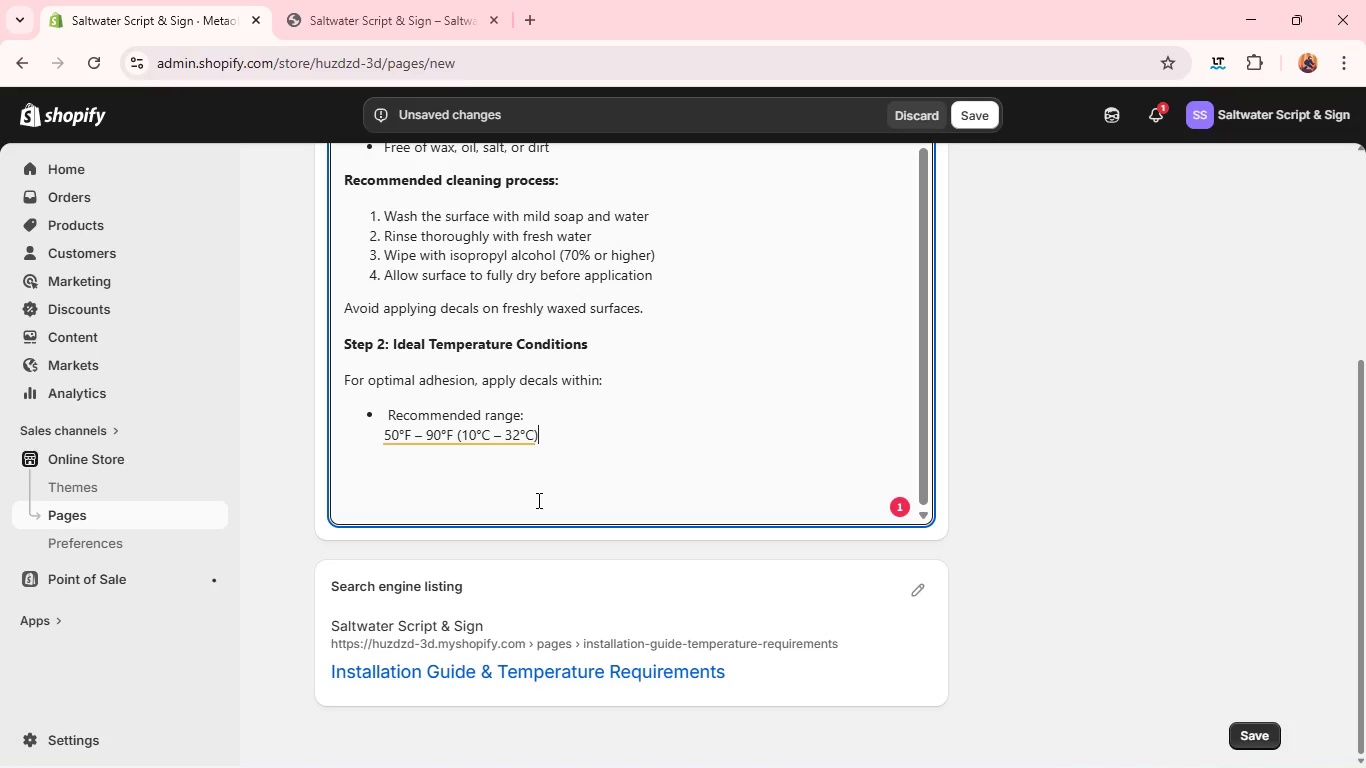 
wait(6.19)
 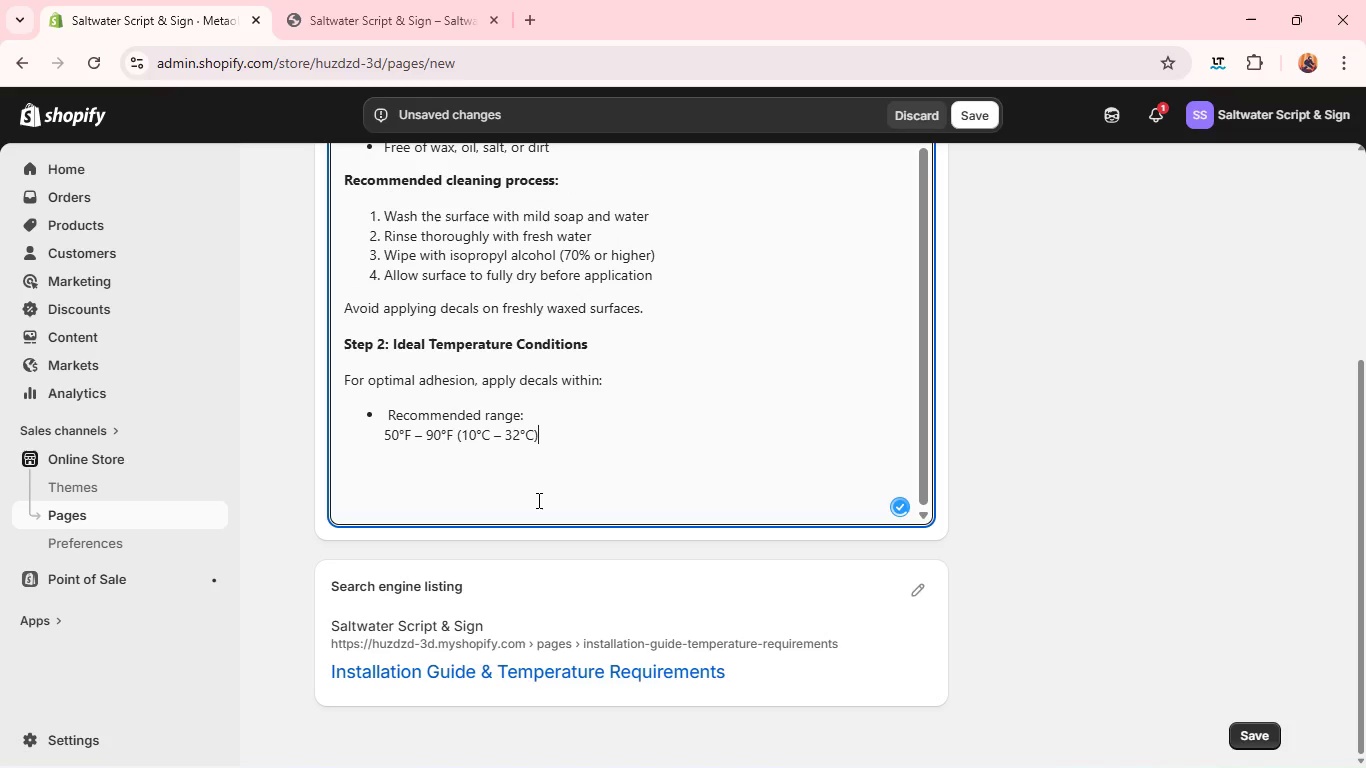 
left_click([377, 439])
 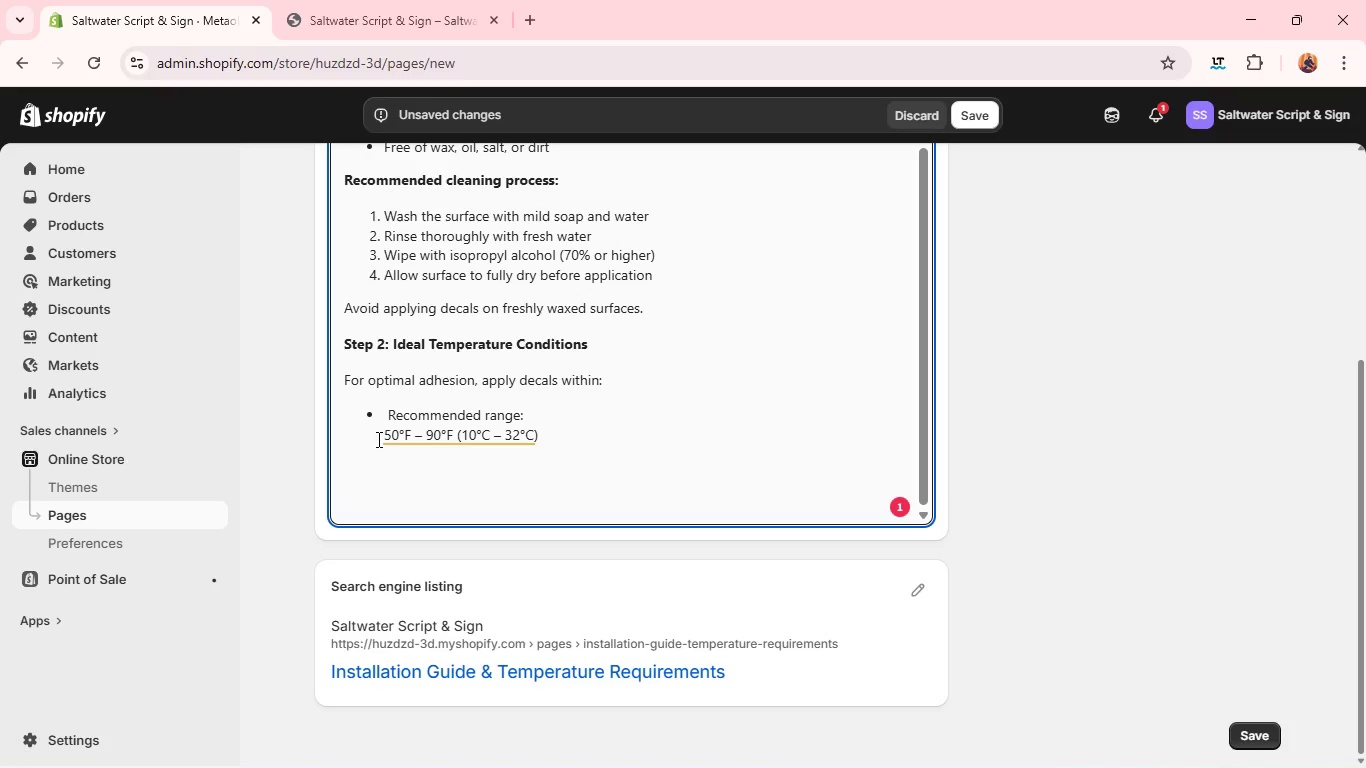 
key(Backspace)
 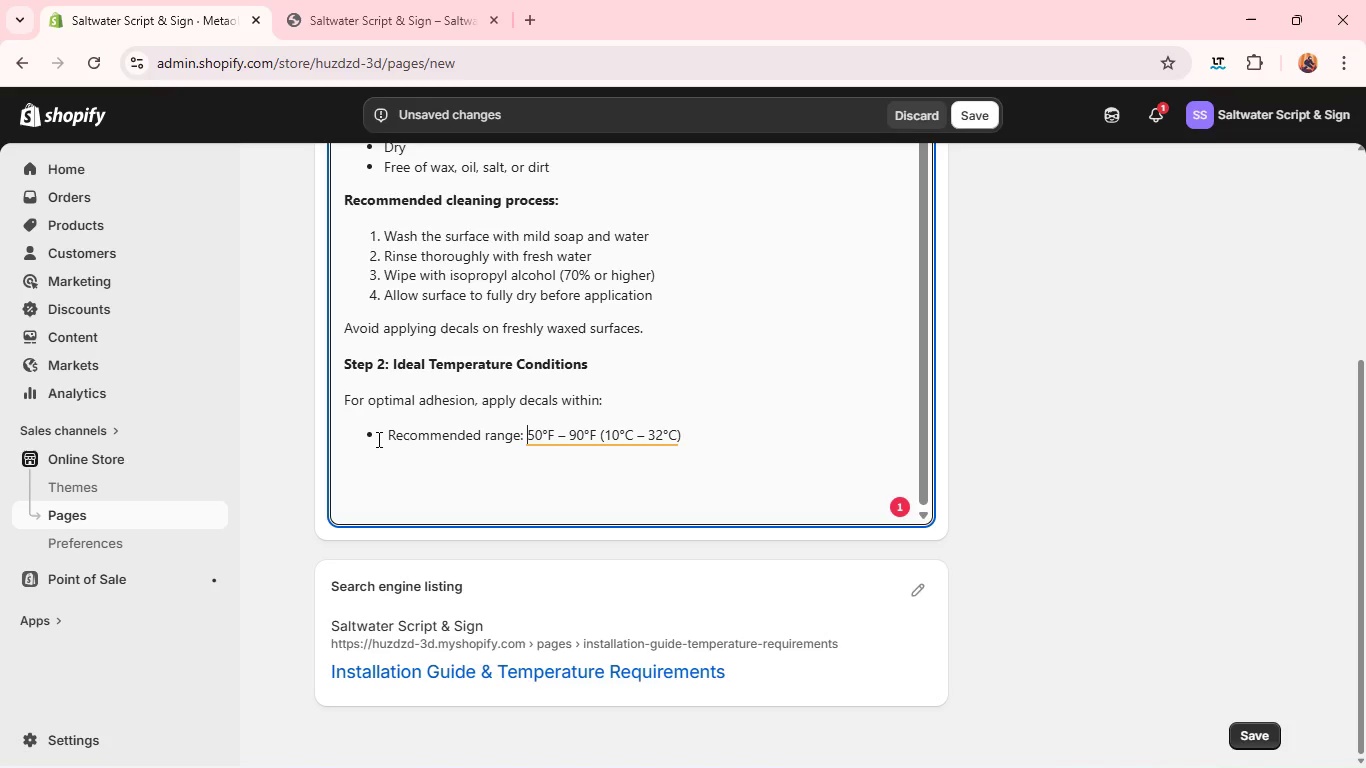 
wait(22.25)
 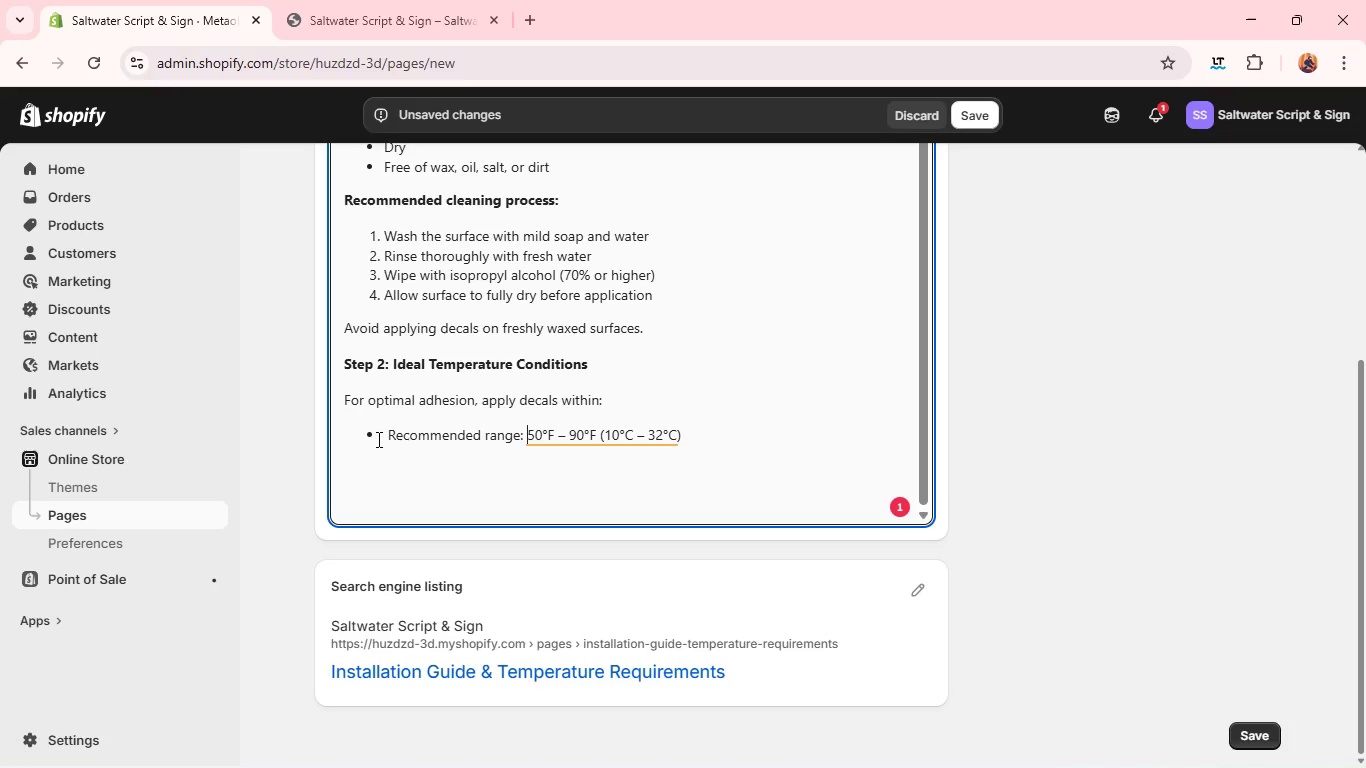 
left_click([578, 425])
 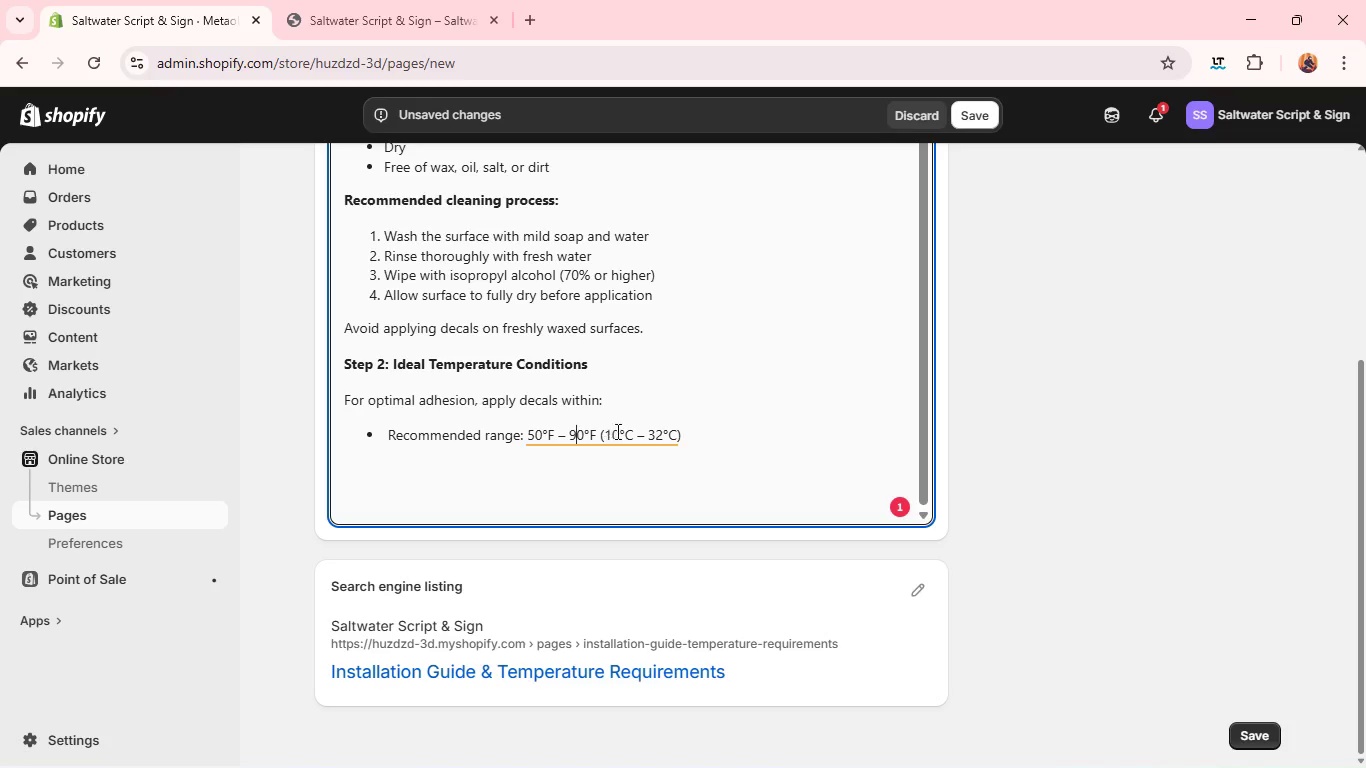 
left_click([624, 435])
 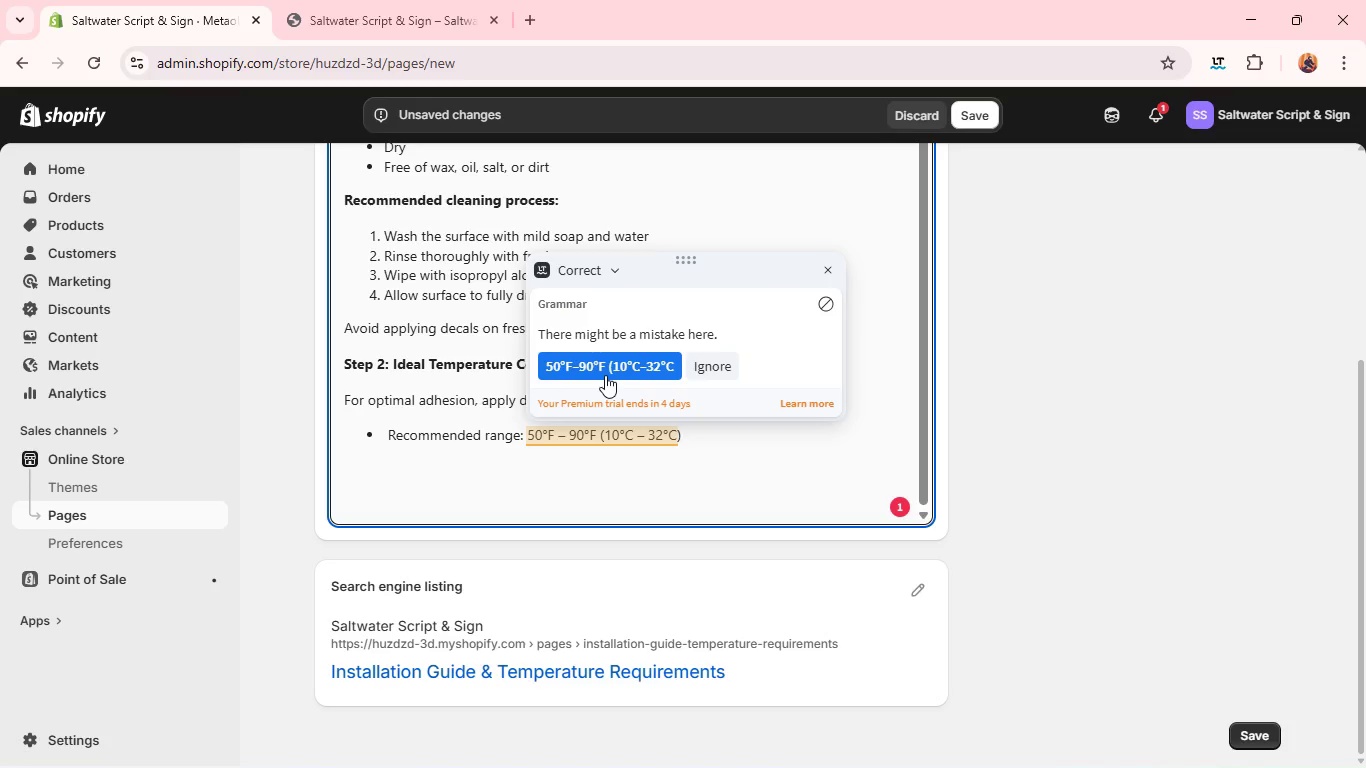 
left_click([605, 375])
 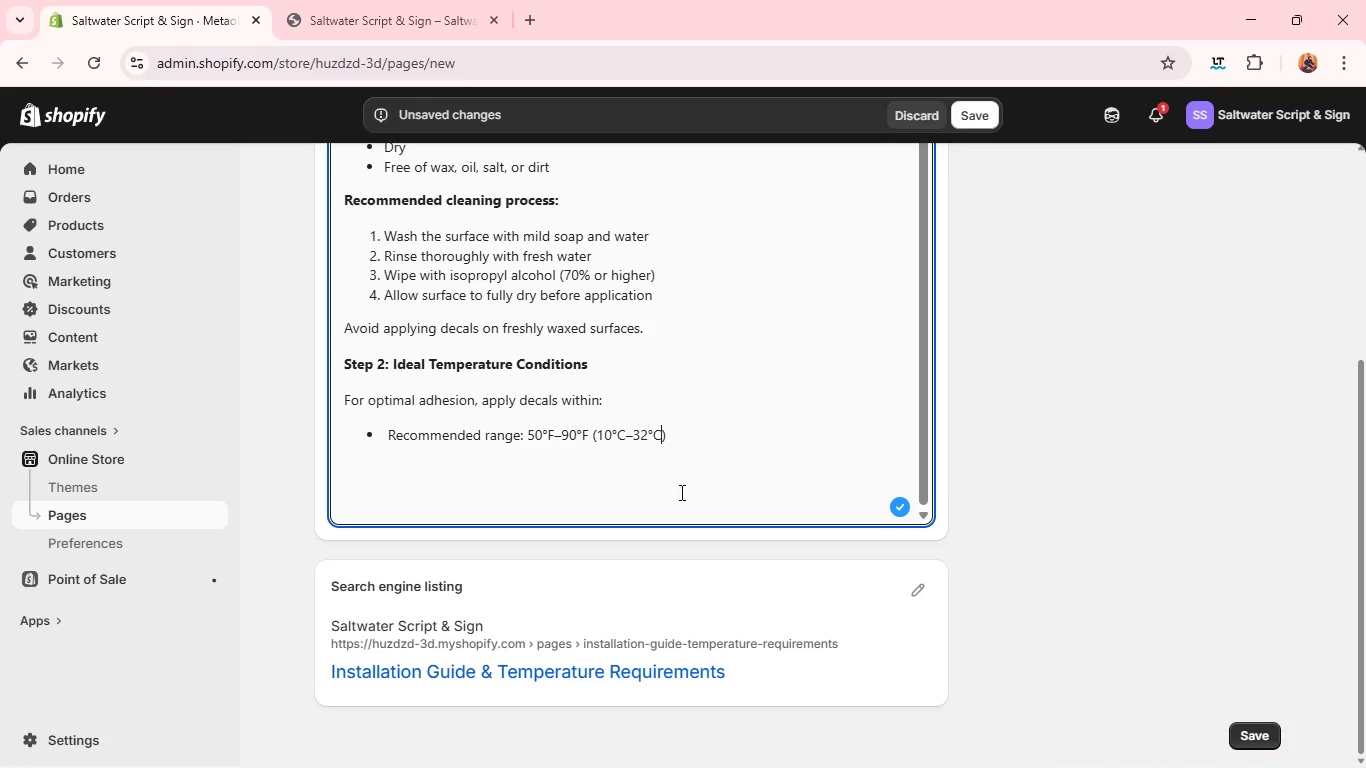 
left_click([687, 442])
 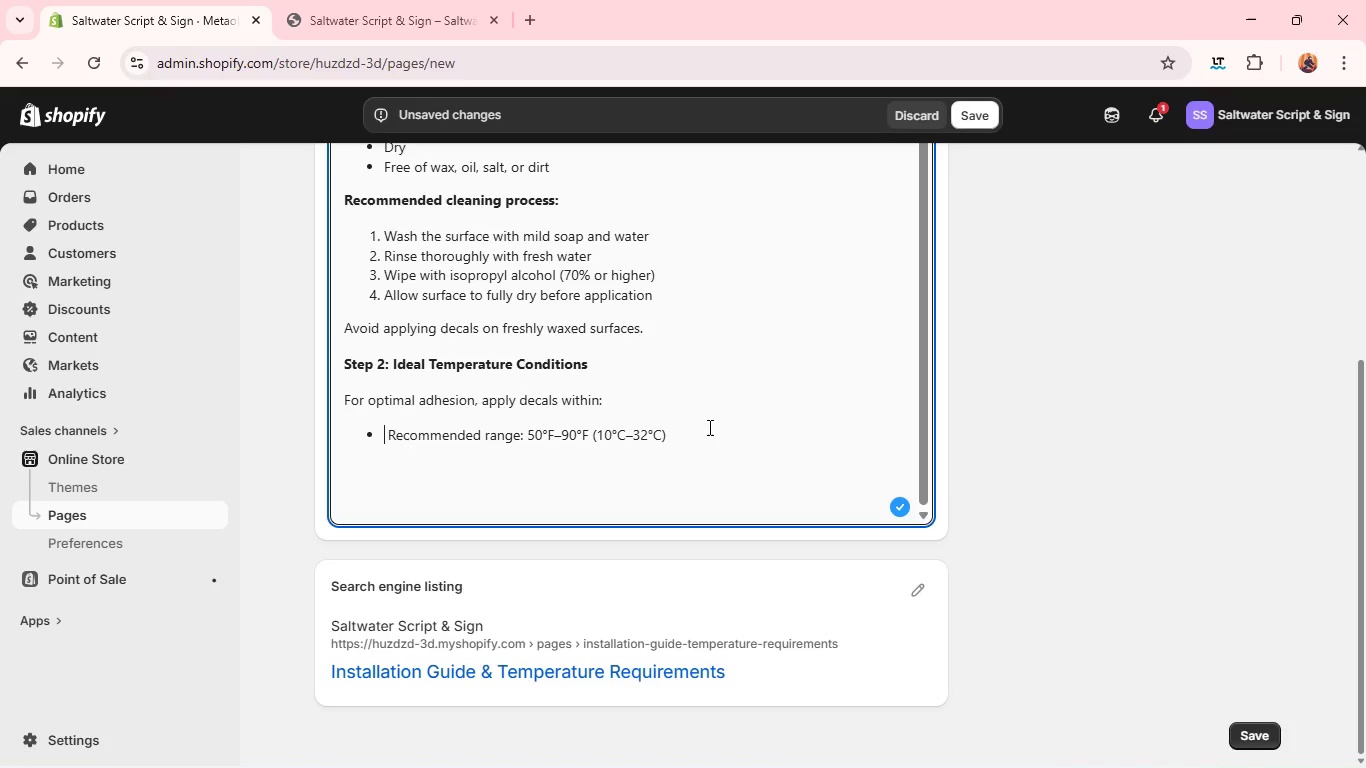 
left_click([720, 437])
 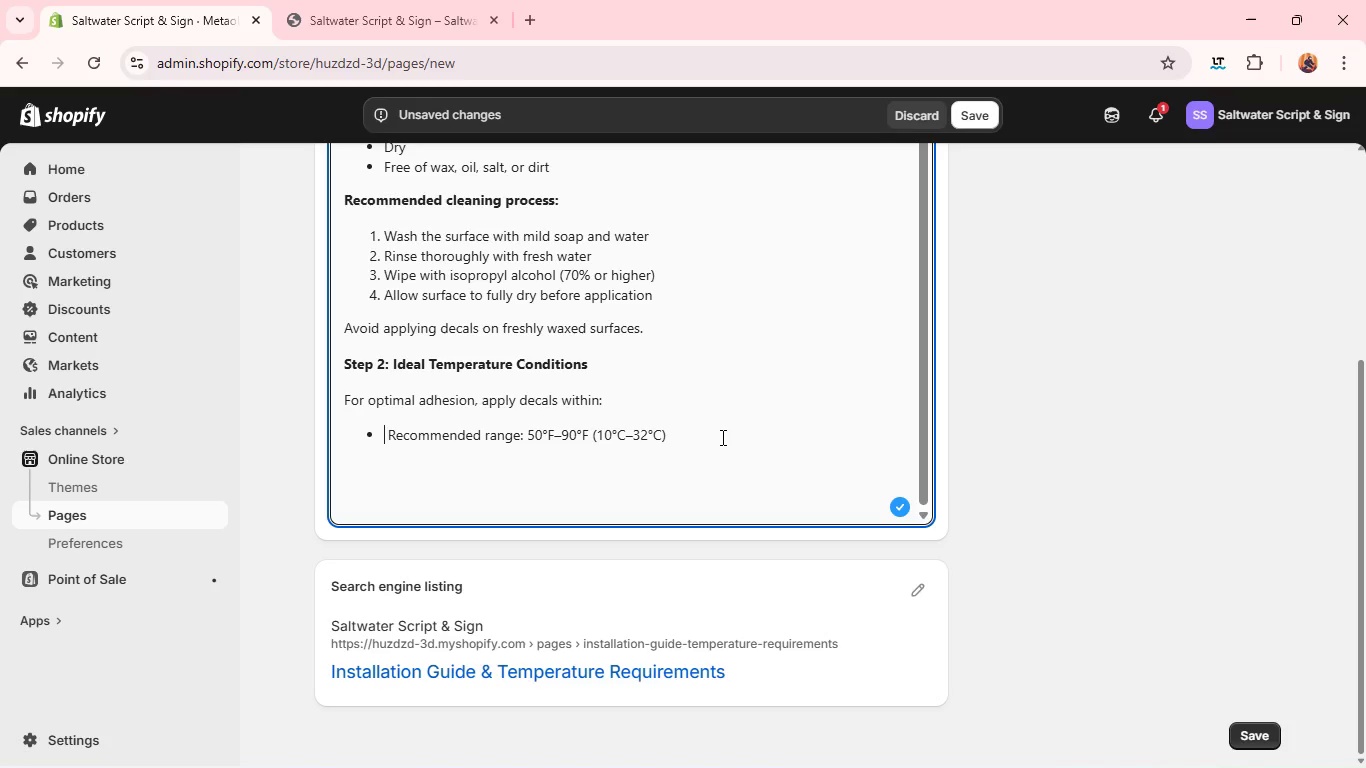 
left_click([696, 425])
 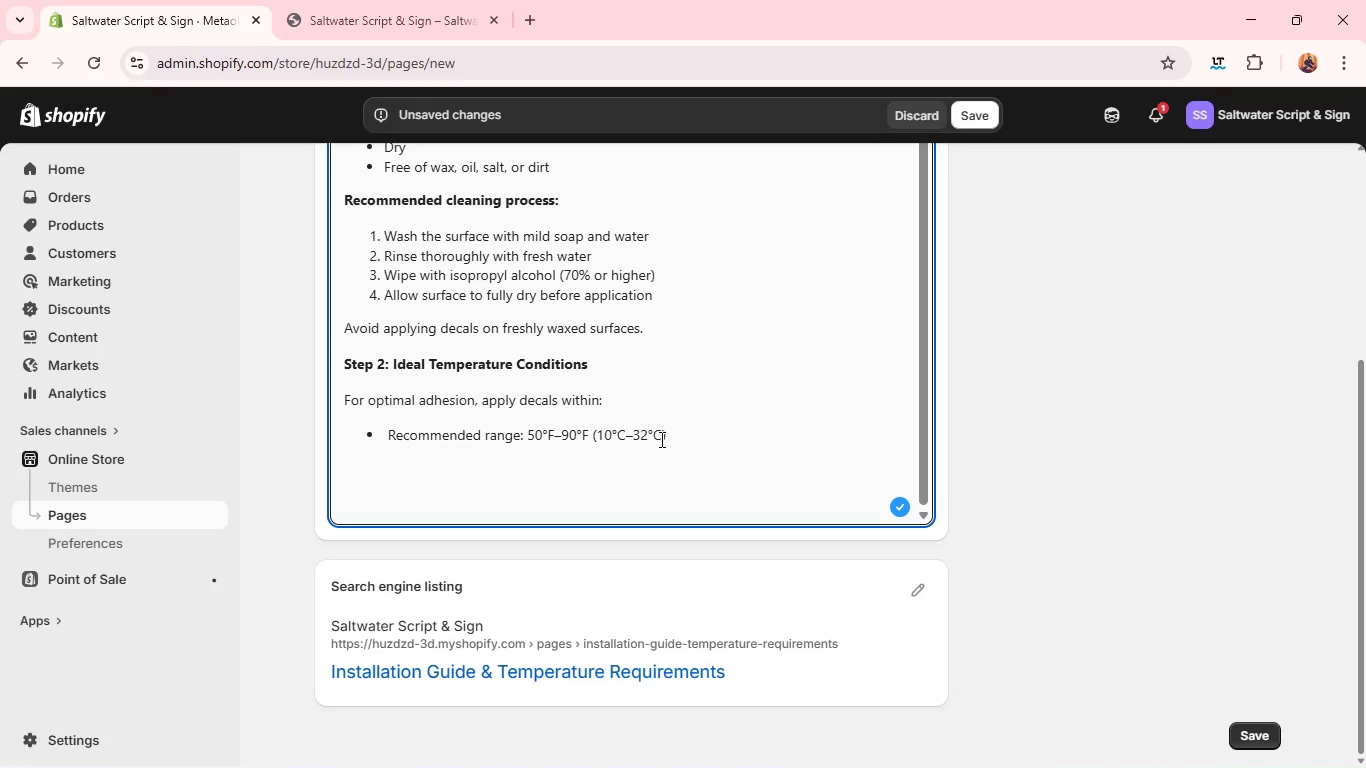 
key(ArrowRight)
 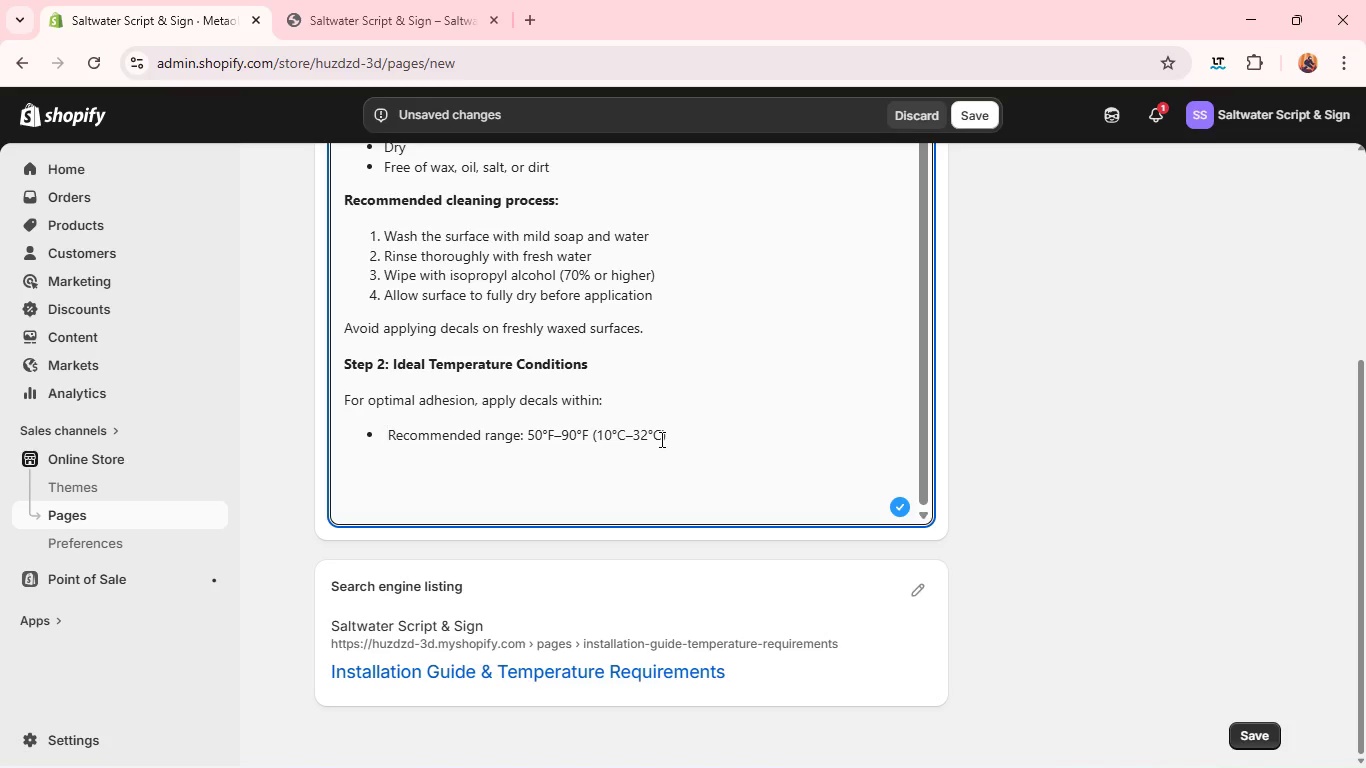 
key(Backspace)
 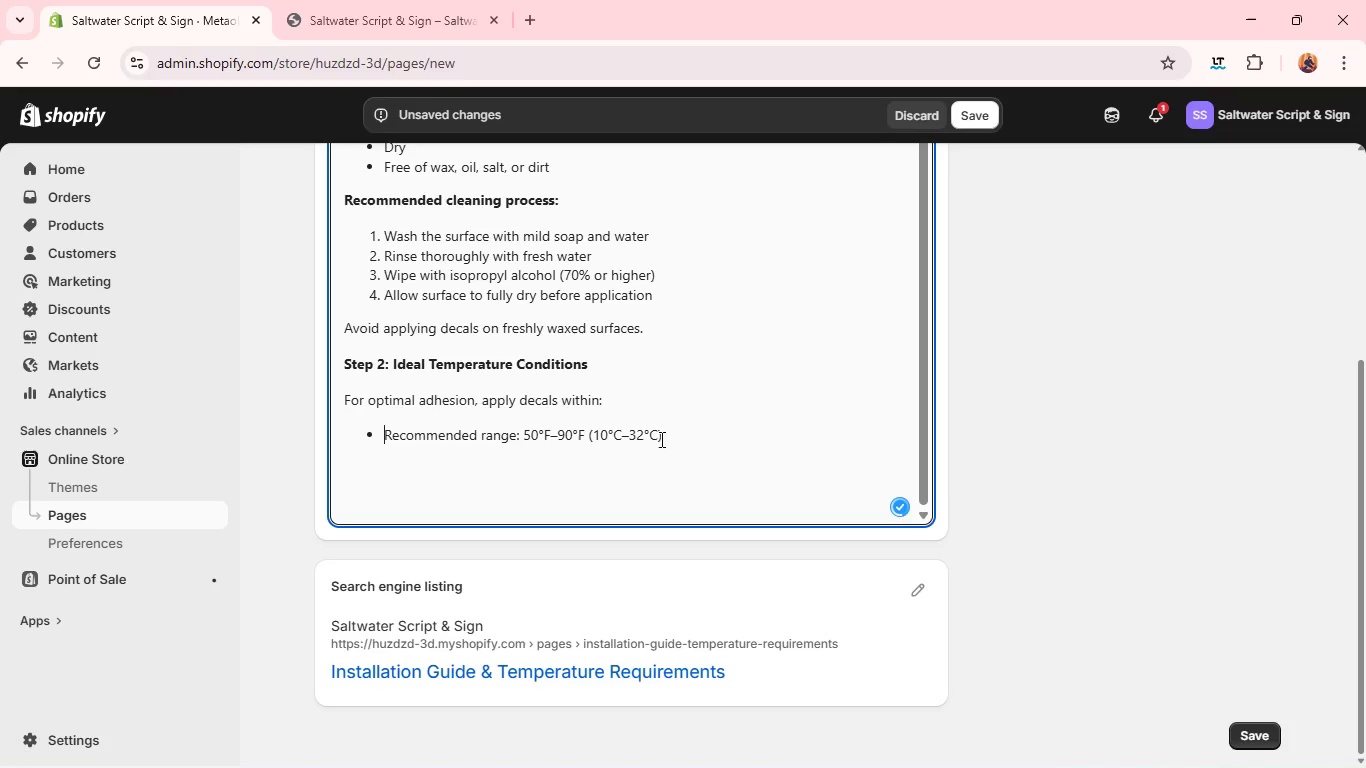 
left_click([660, 439])
 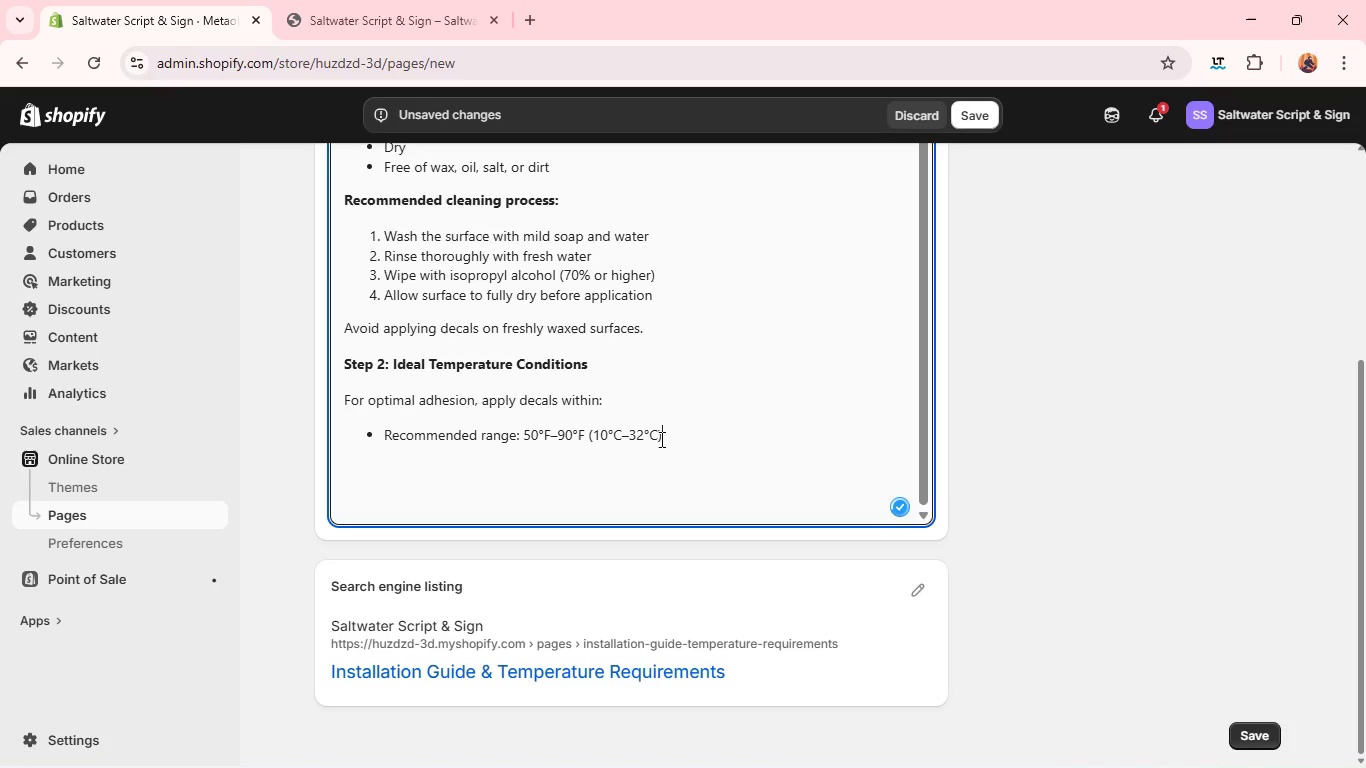 
key(Enter)
 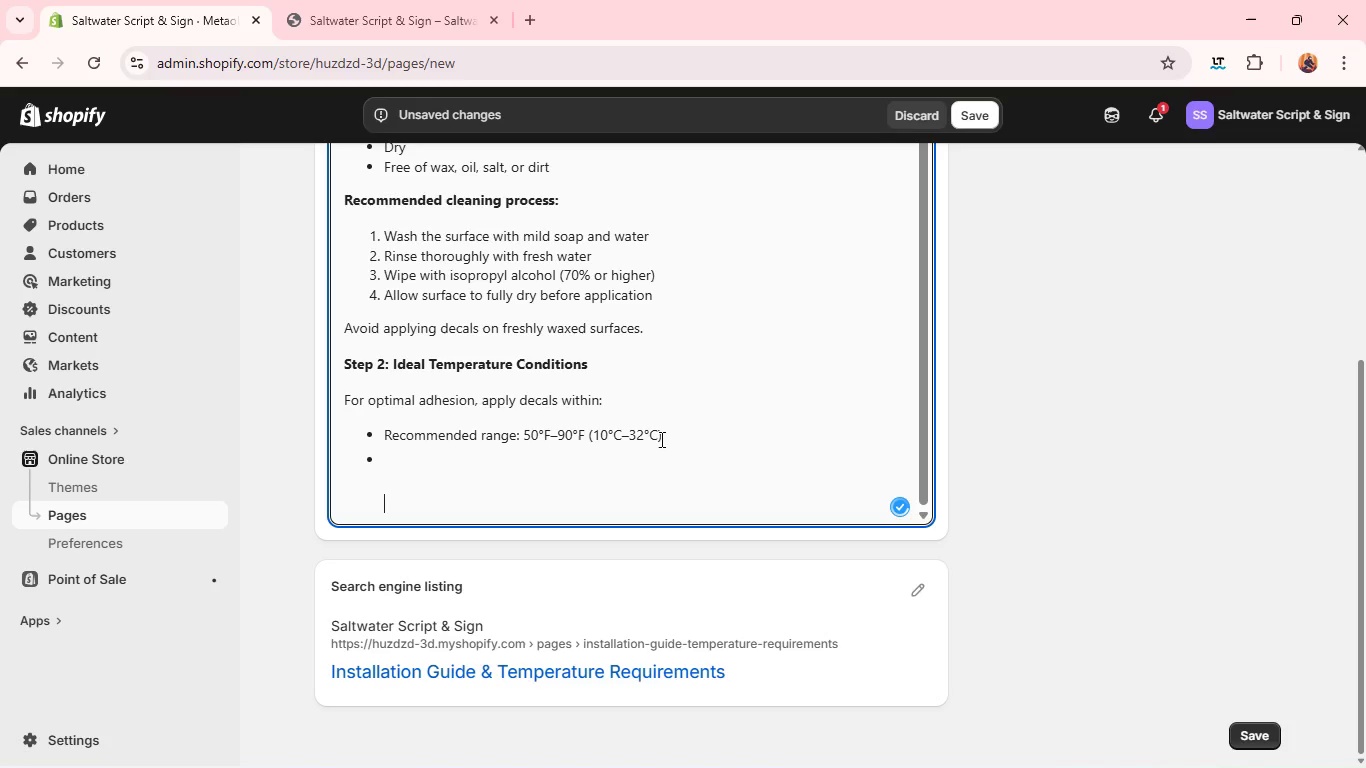 
key(Enter)
 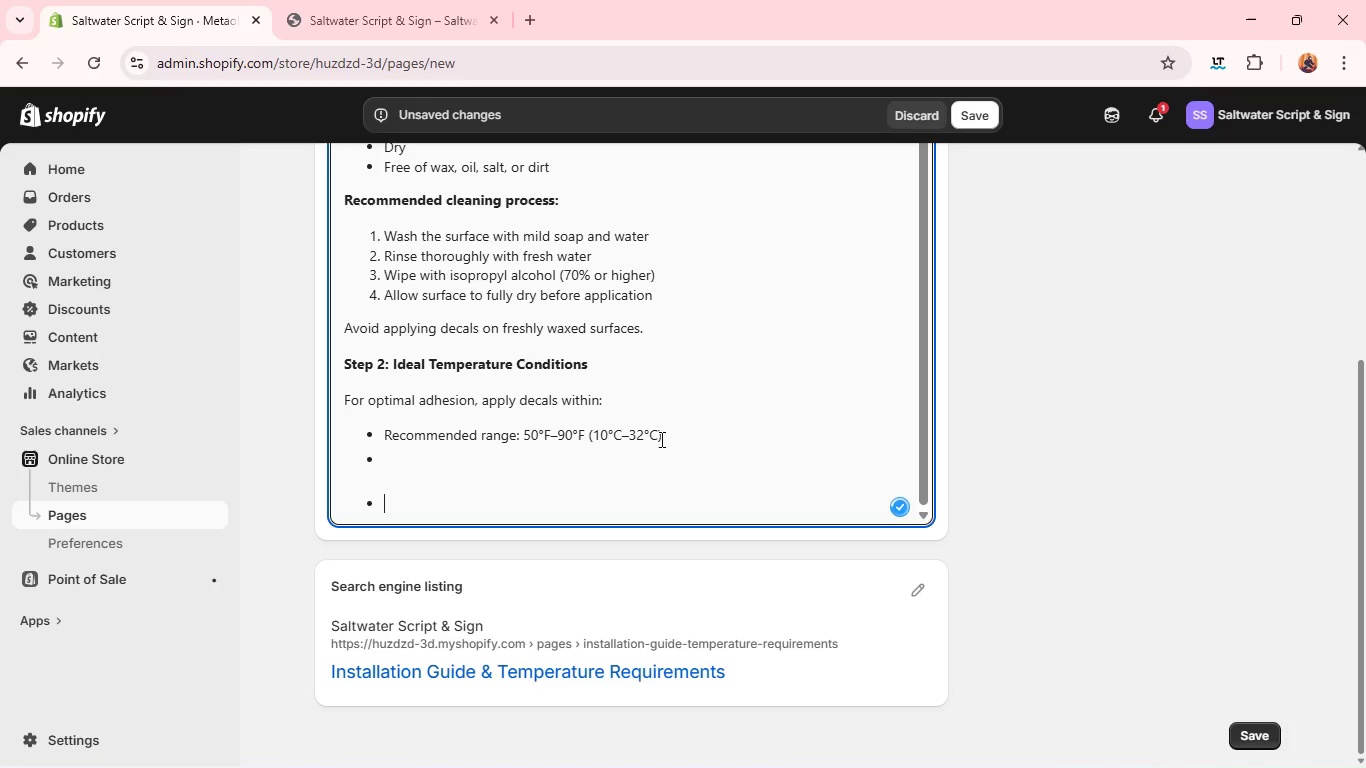 
key(Shift+A)
 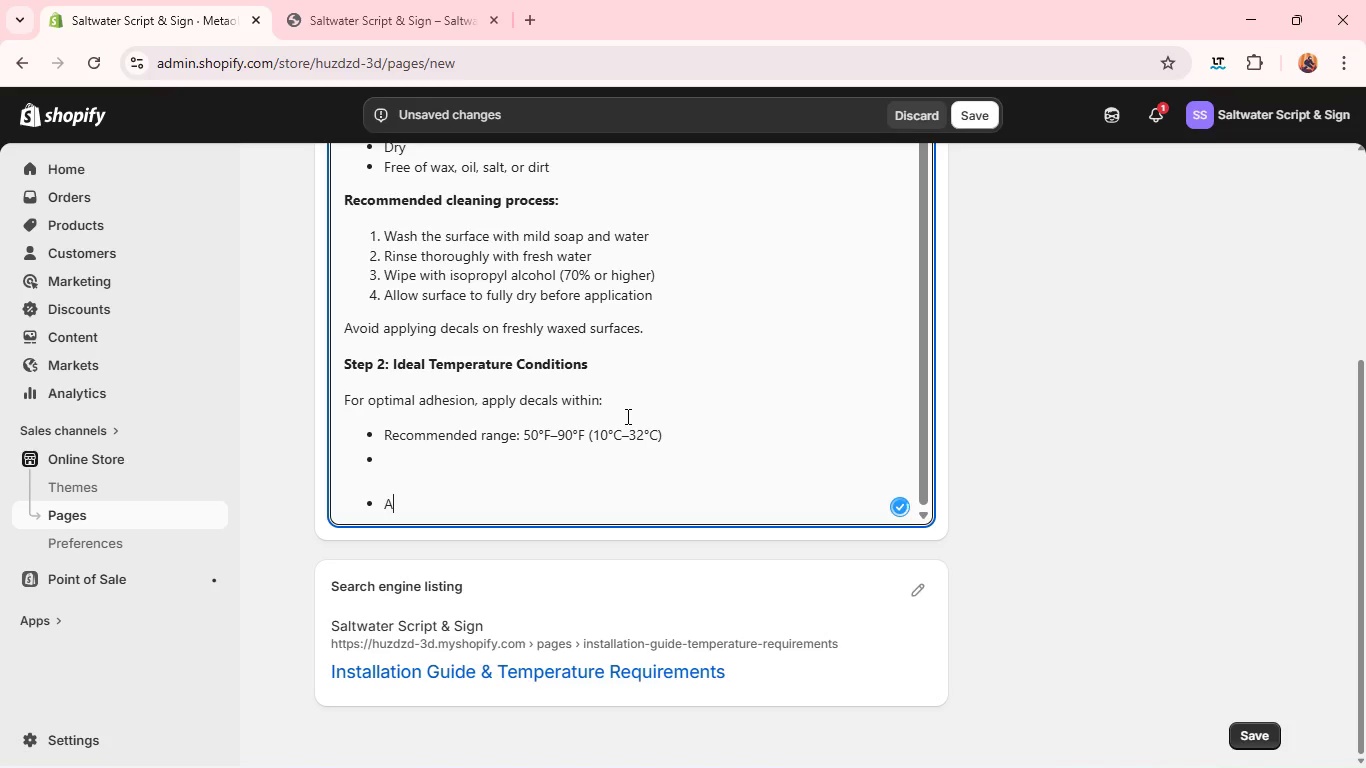 
key(Backspace)
 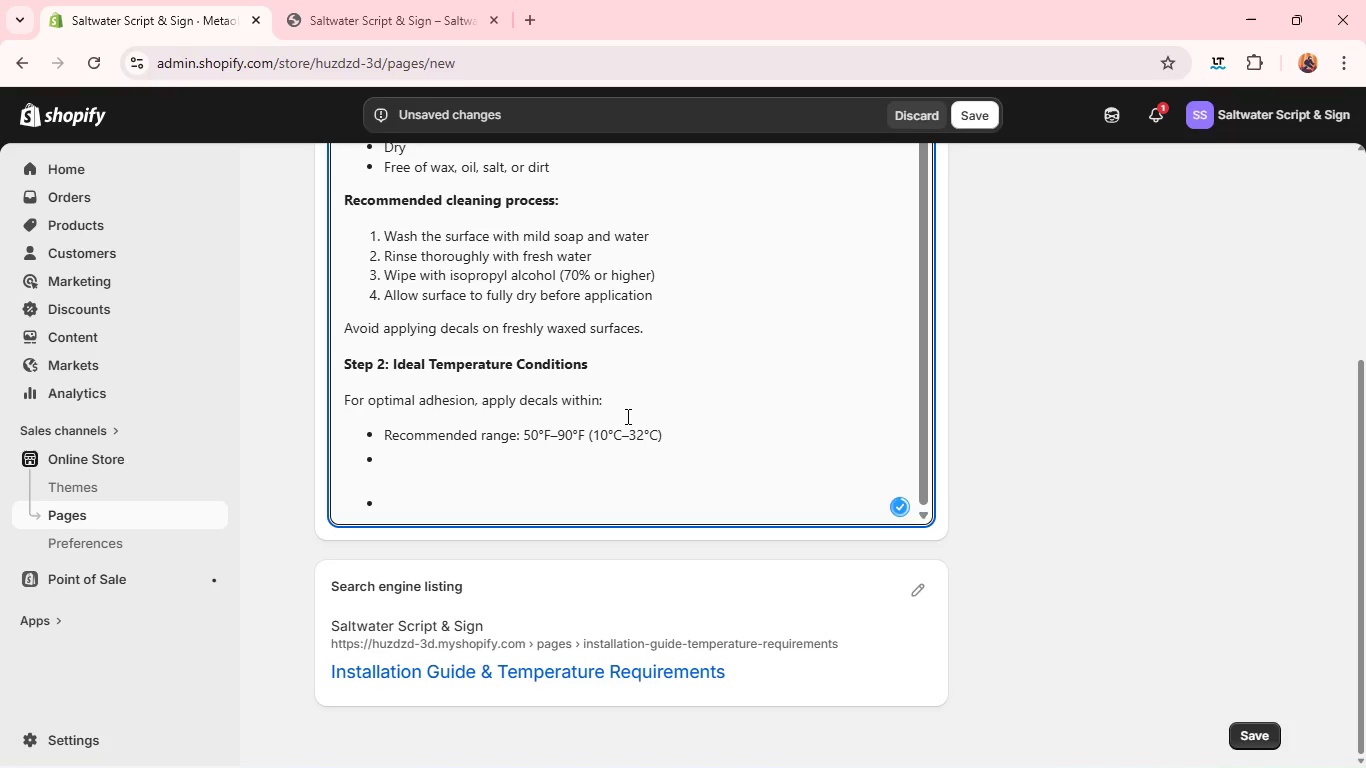 
key(Backspace)
 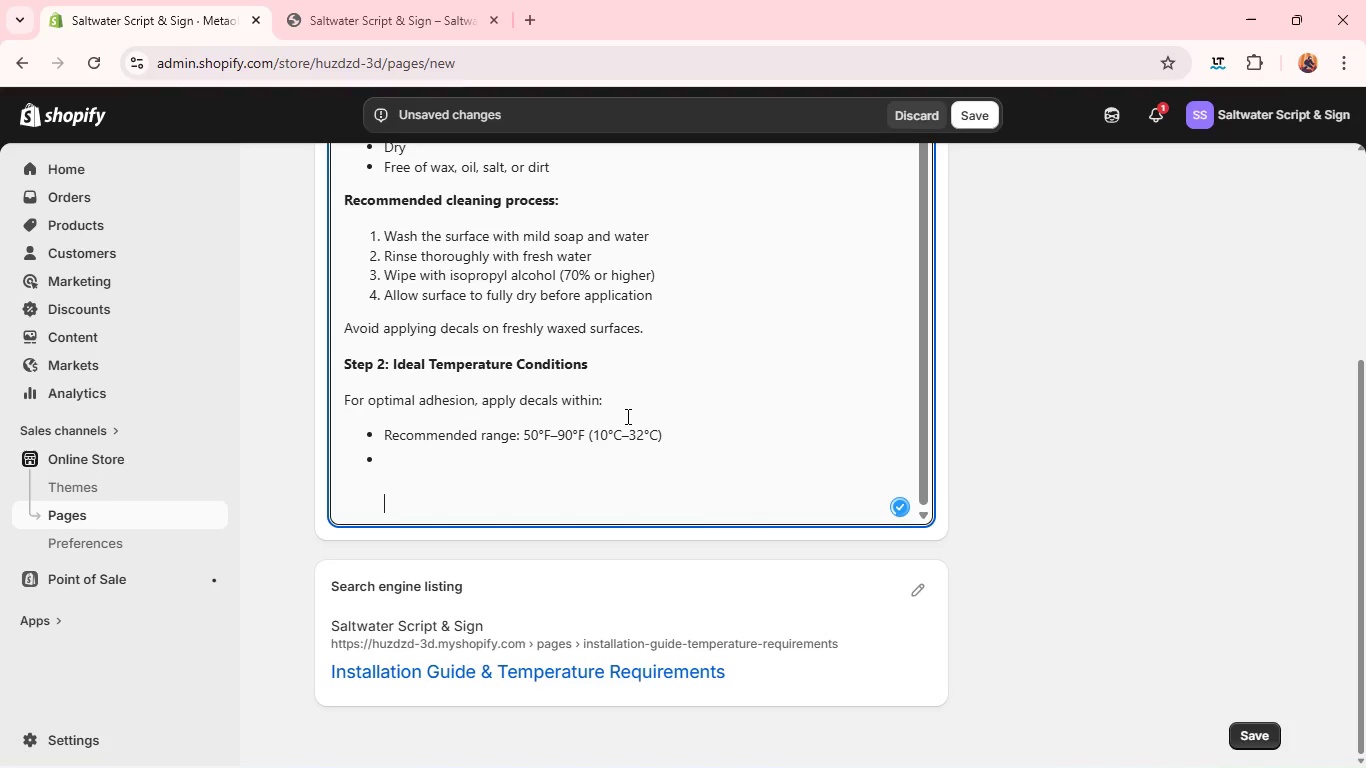 
key(Backspace)
 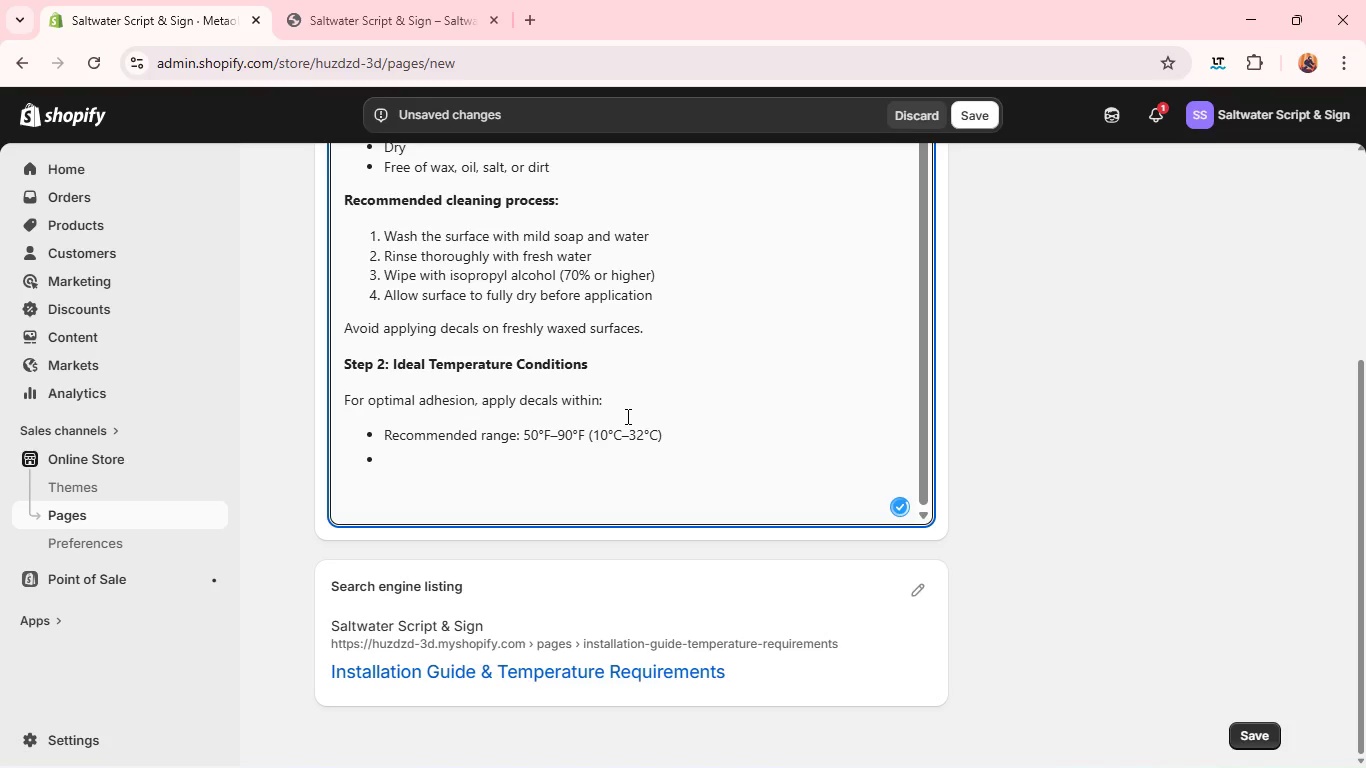 
key(Backspace)
 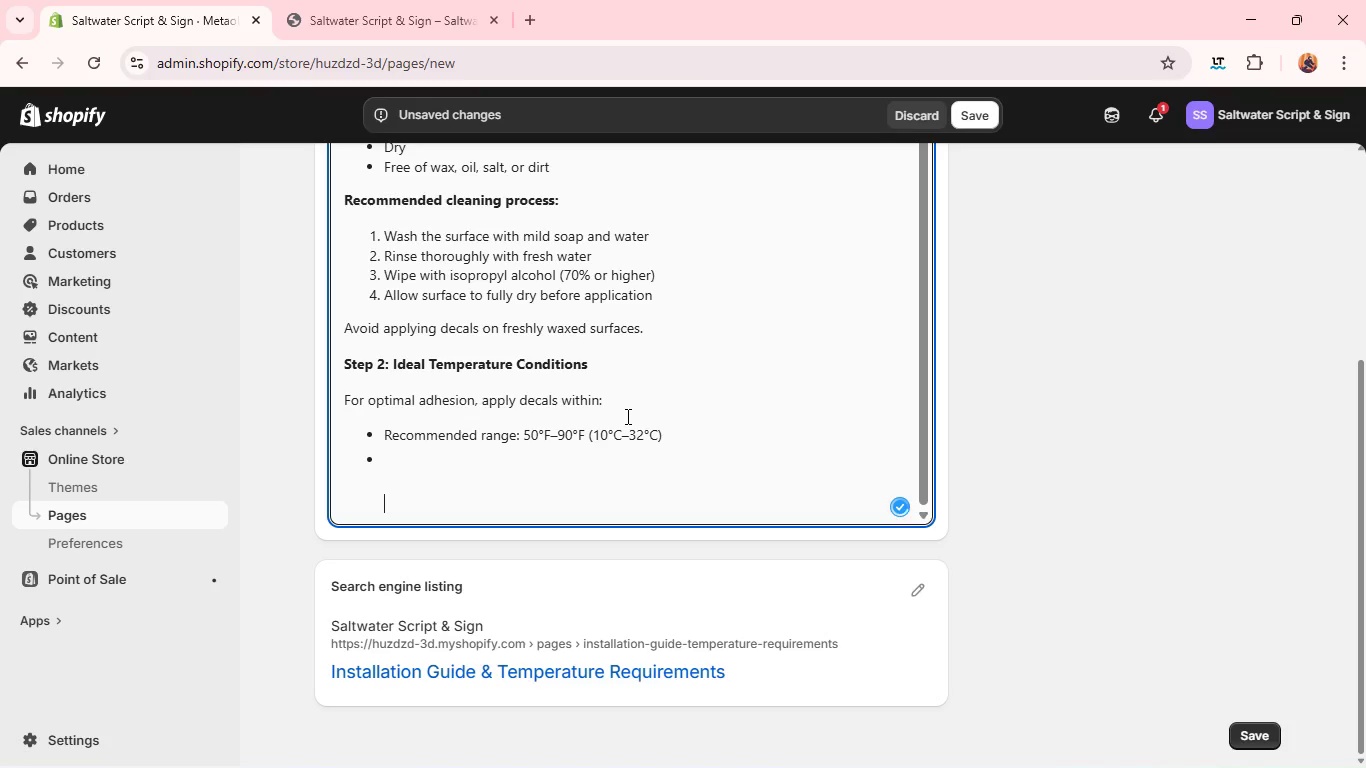 
key(Backspace)
 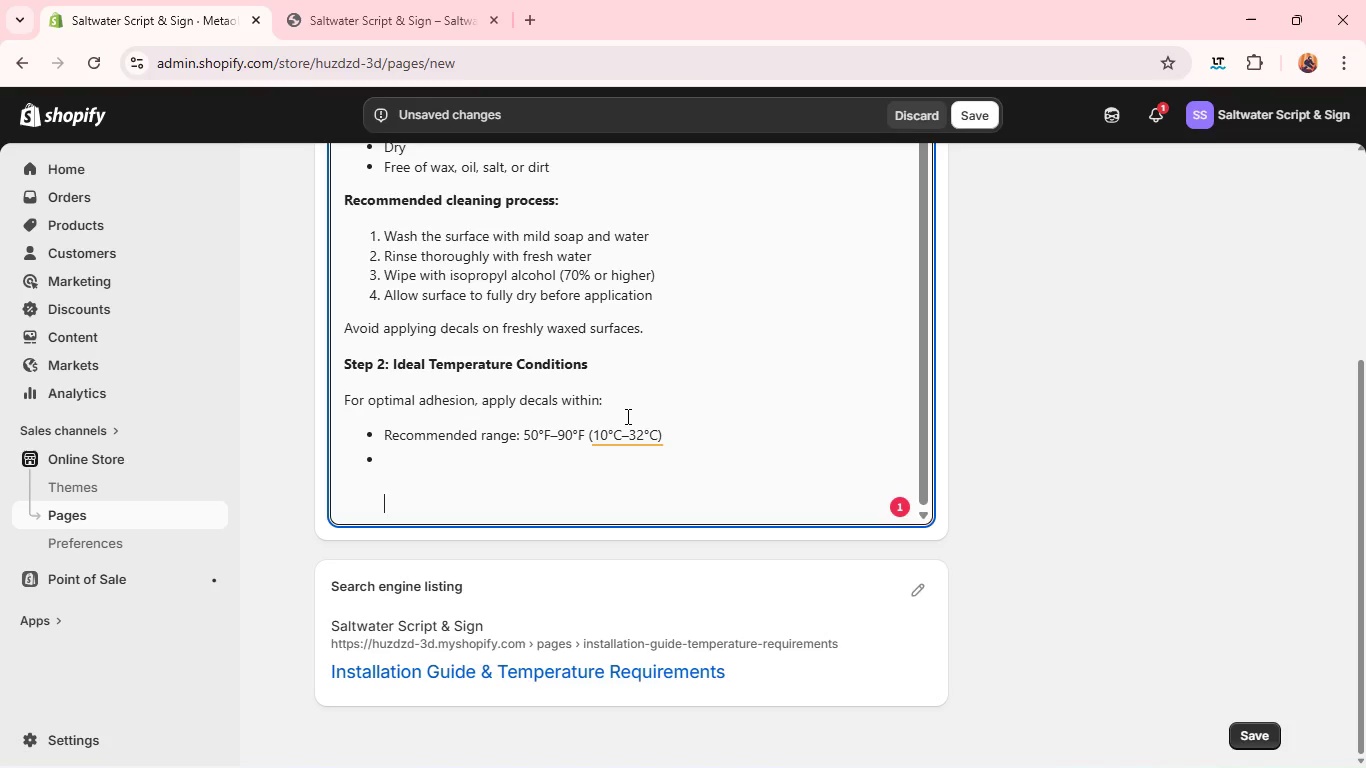 
key(Backspace)
 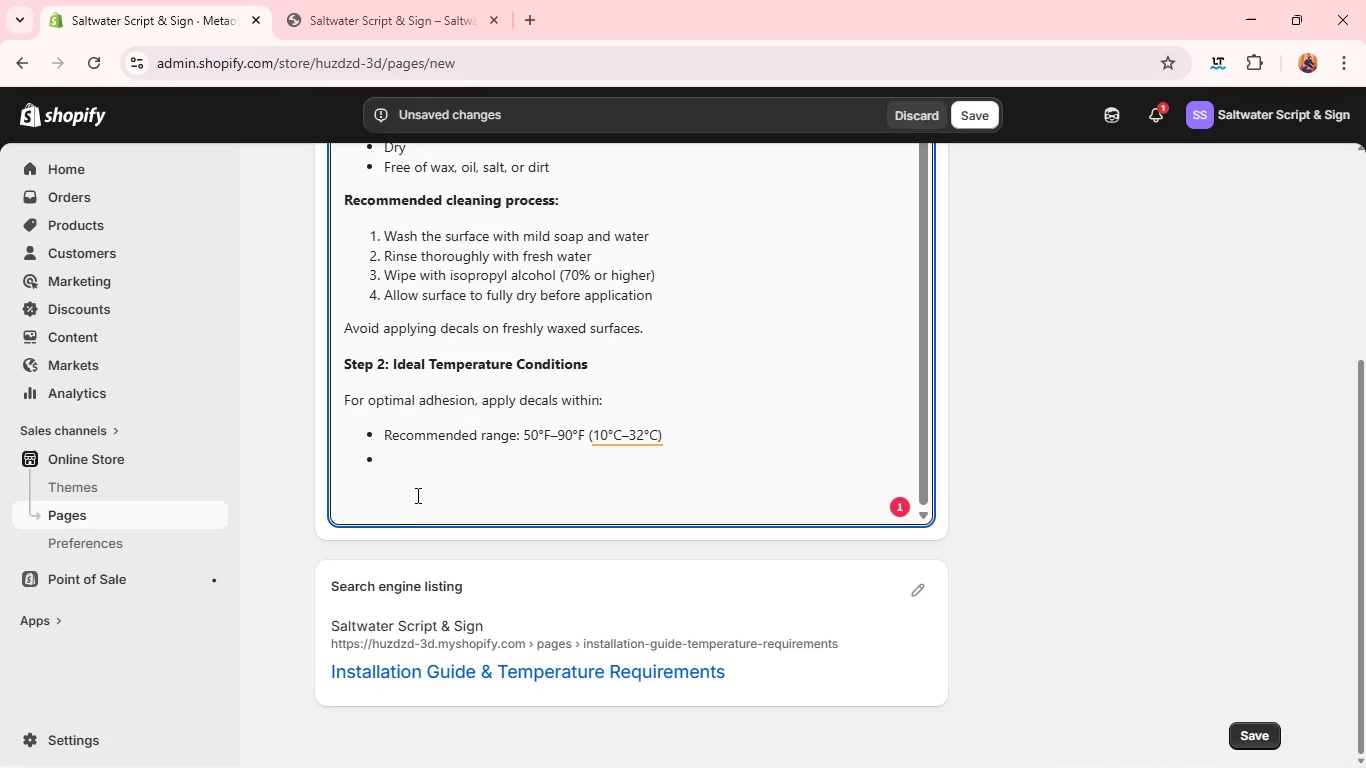 
left_click([416, 492])
 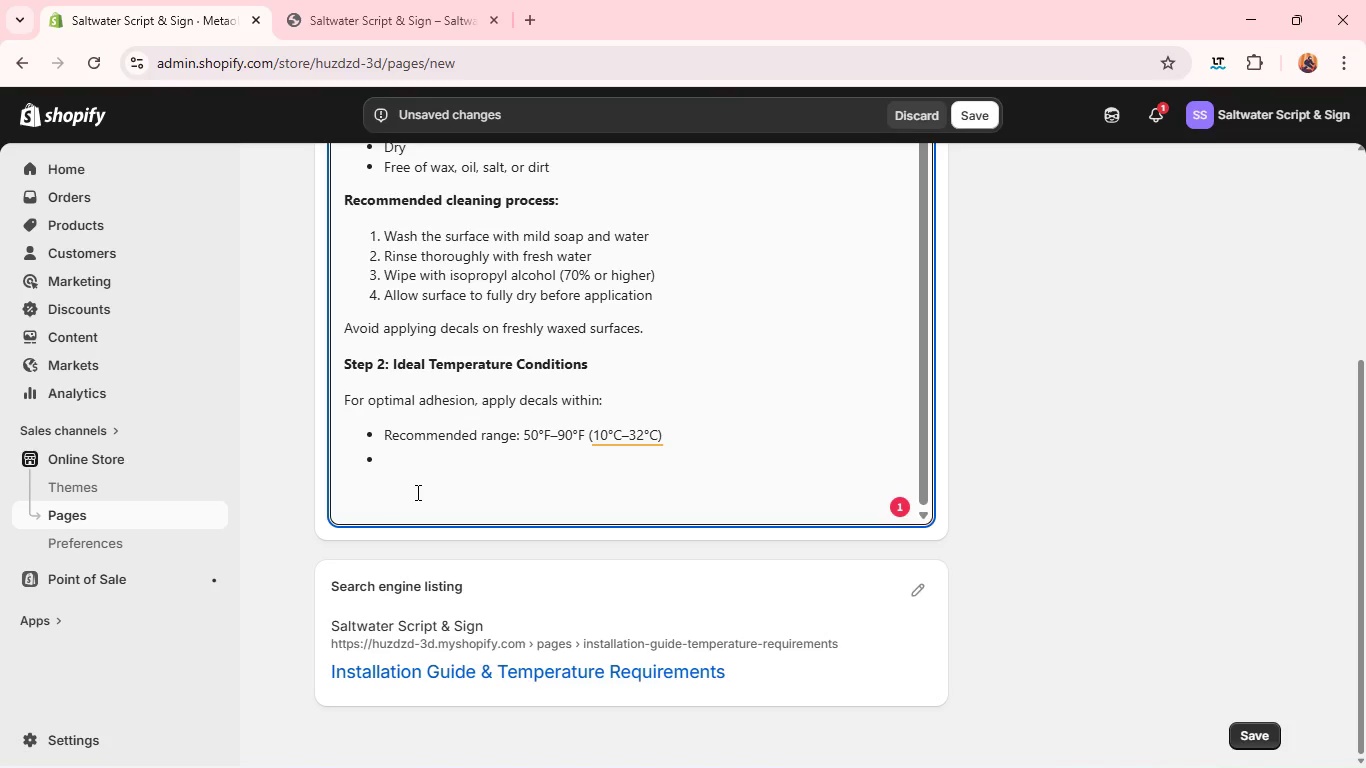 
key(Backspace)
 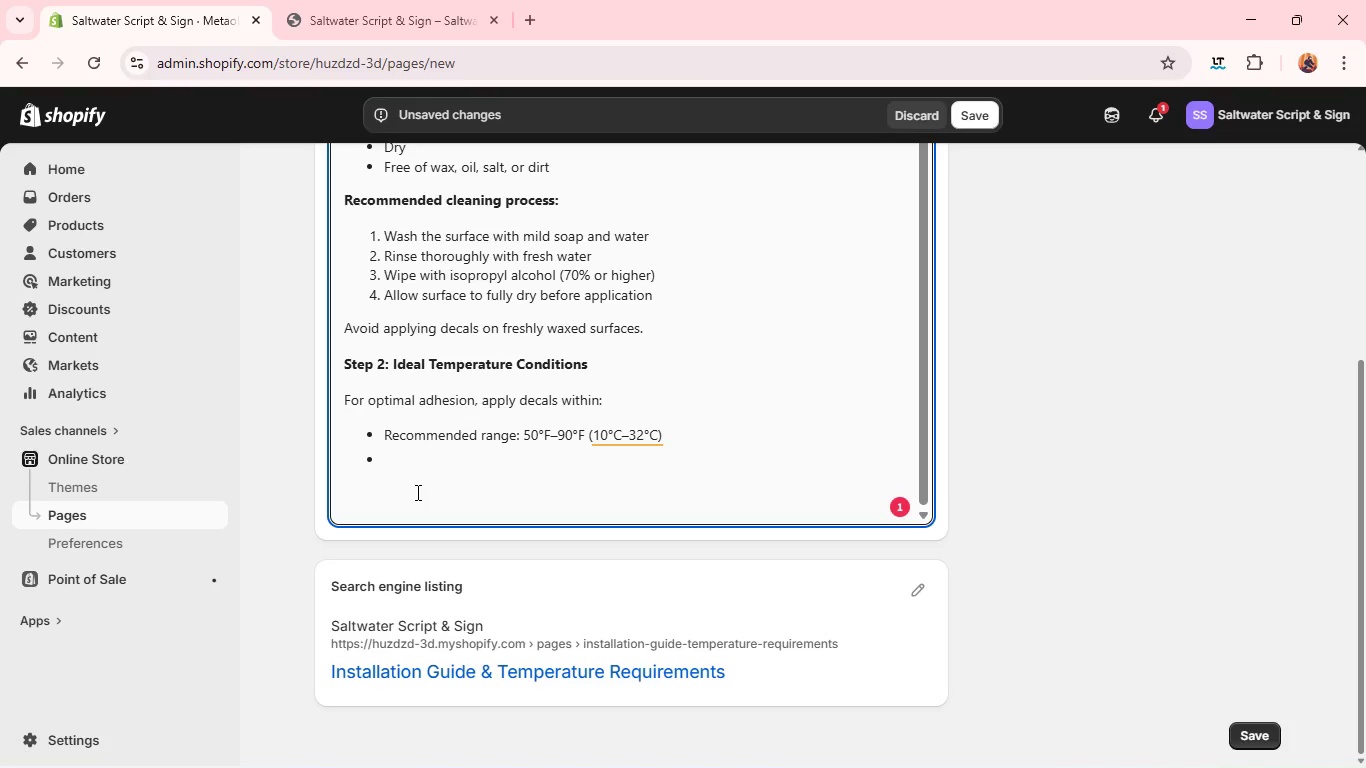 
key(Backspace)
 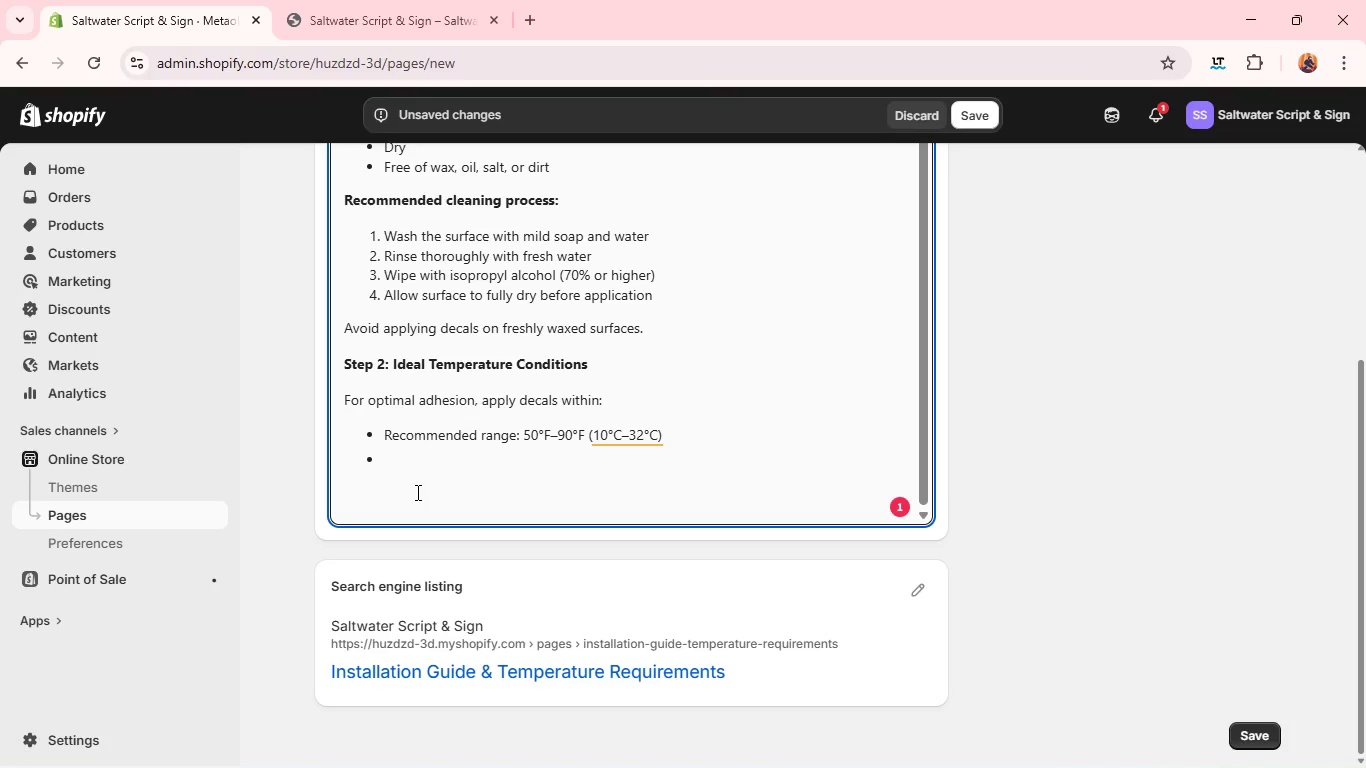 
key(Backspace)
 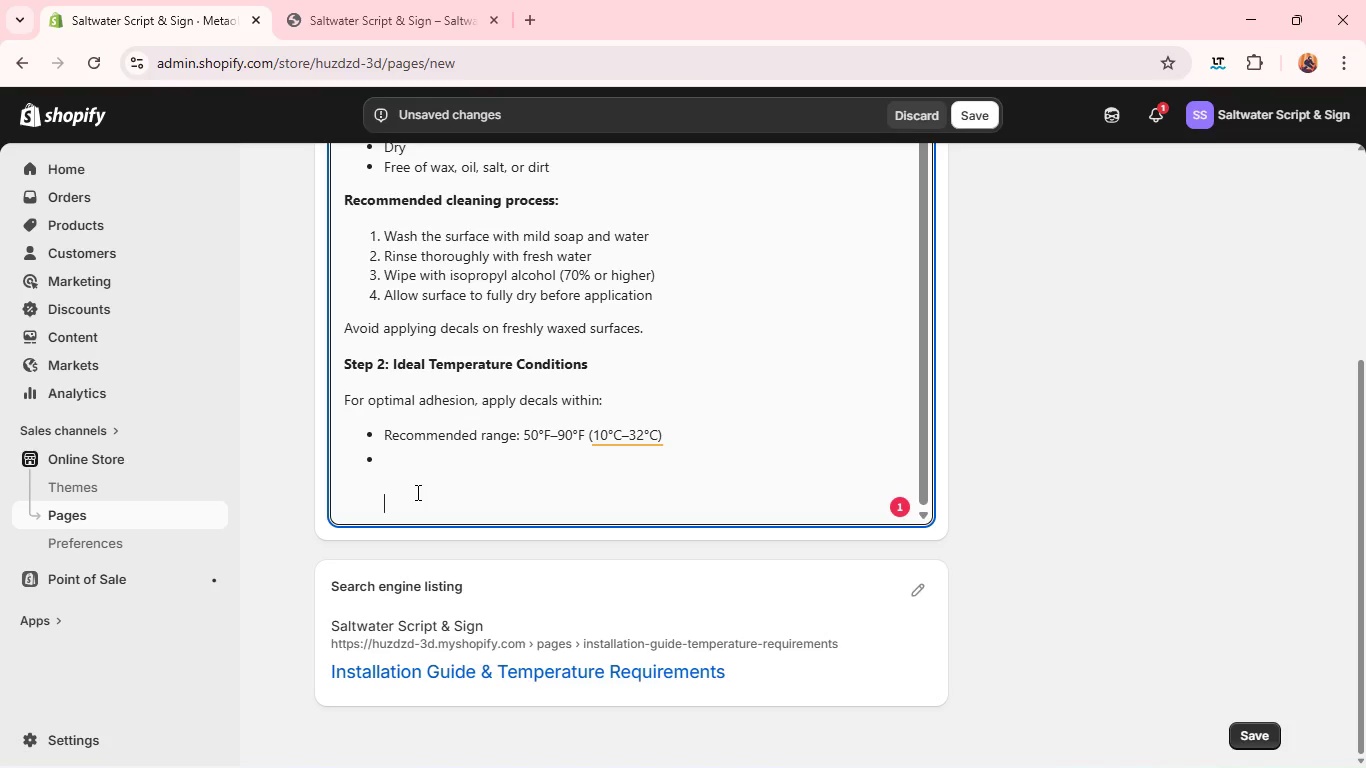 
key(Backspace)
 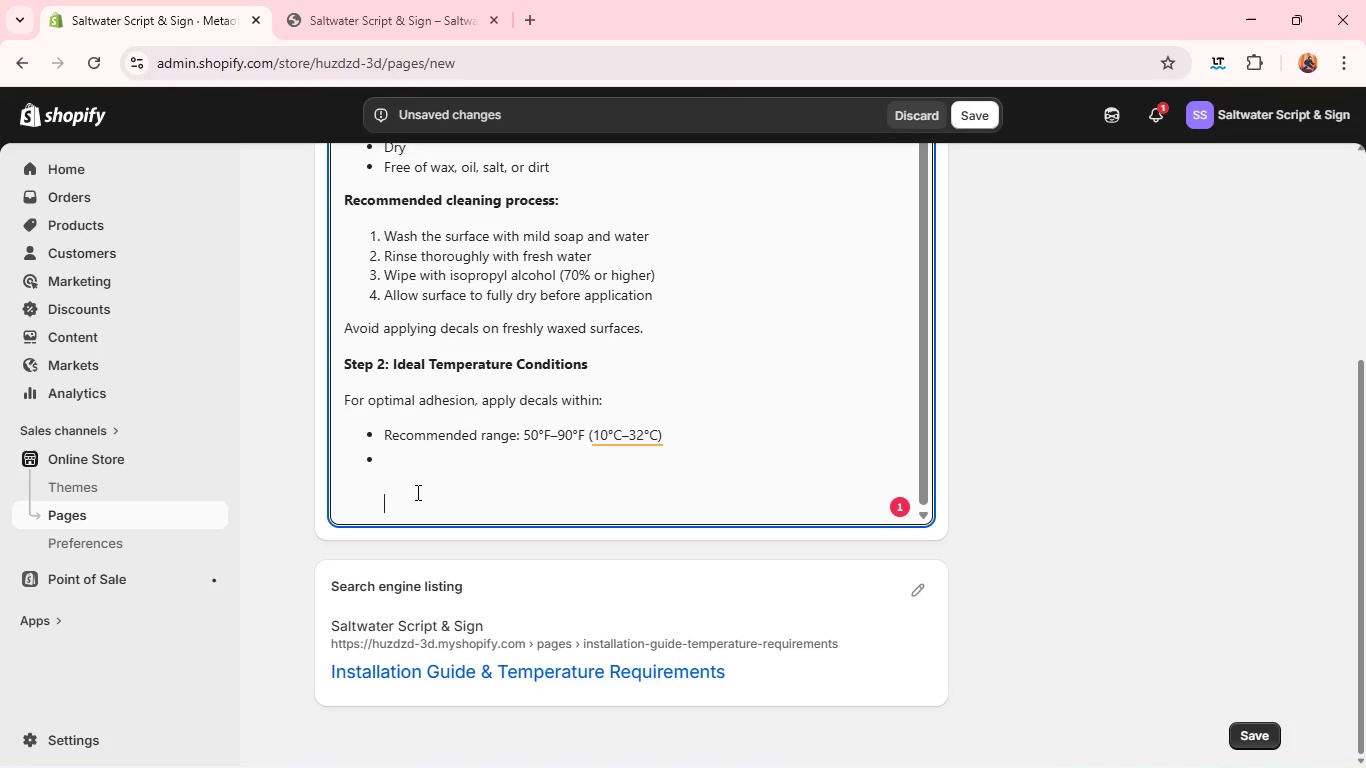 
key(Backspace)
 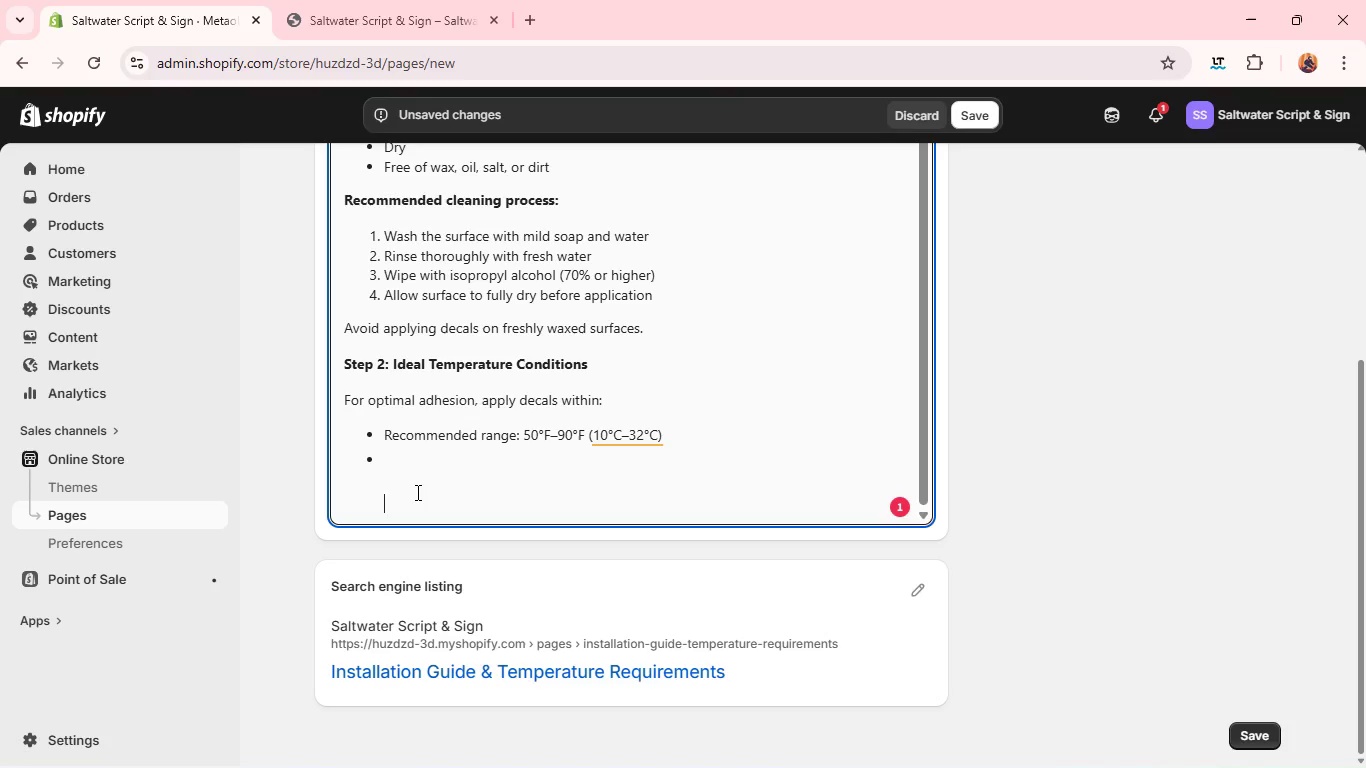 
key(Backspace)
 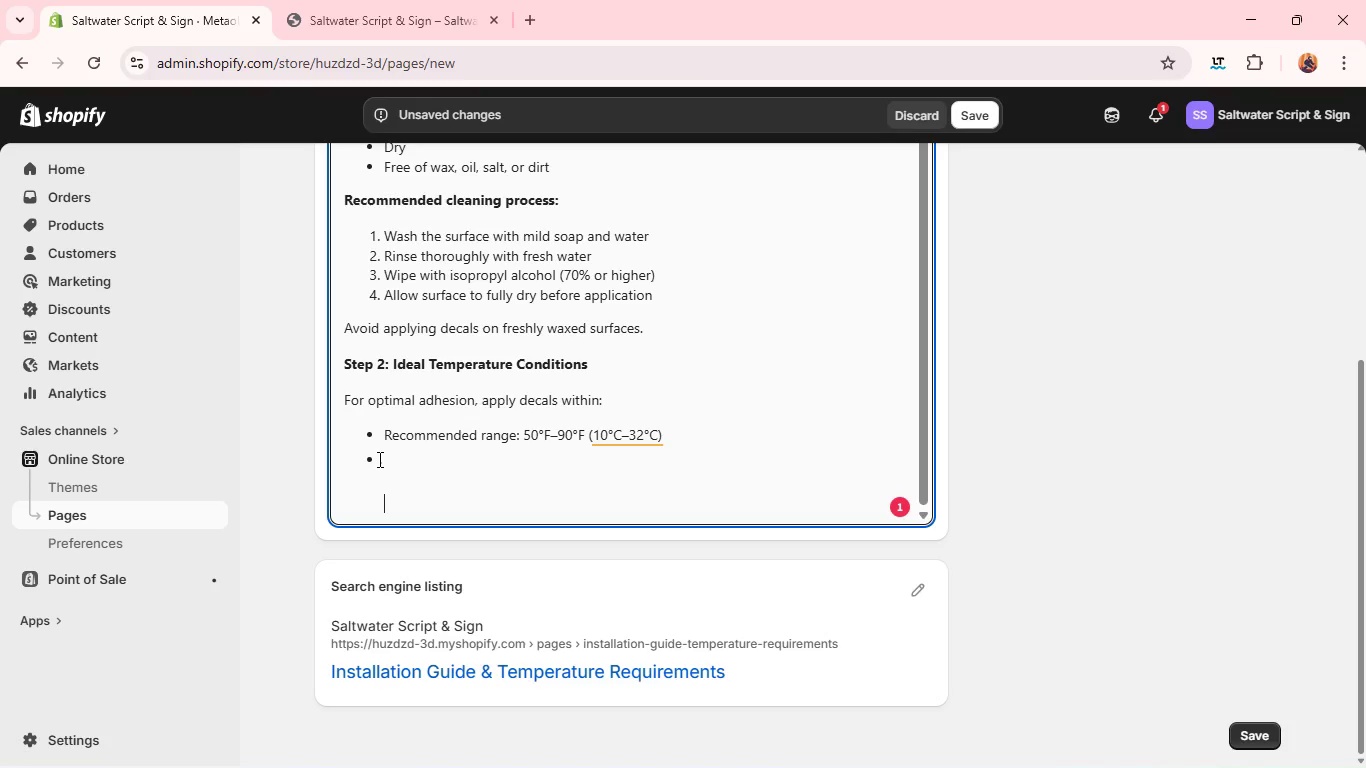 
left_click([377, 458])
 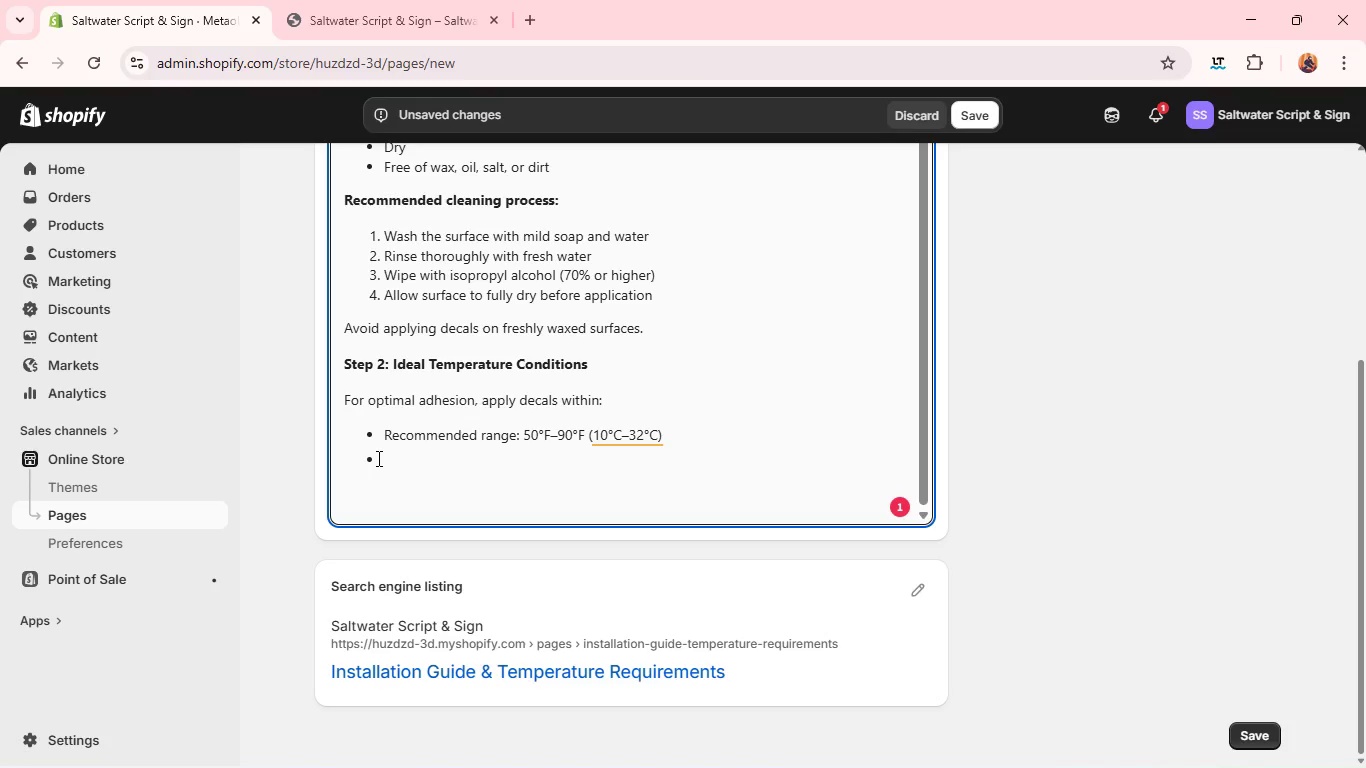 
key(Control+Z)
 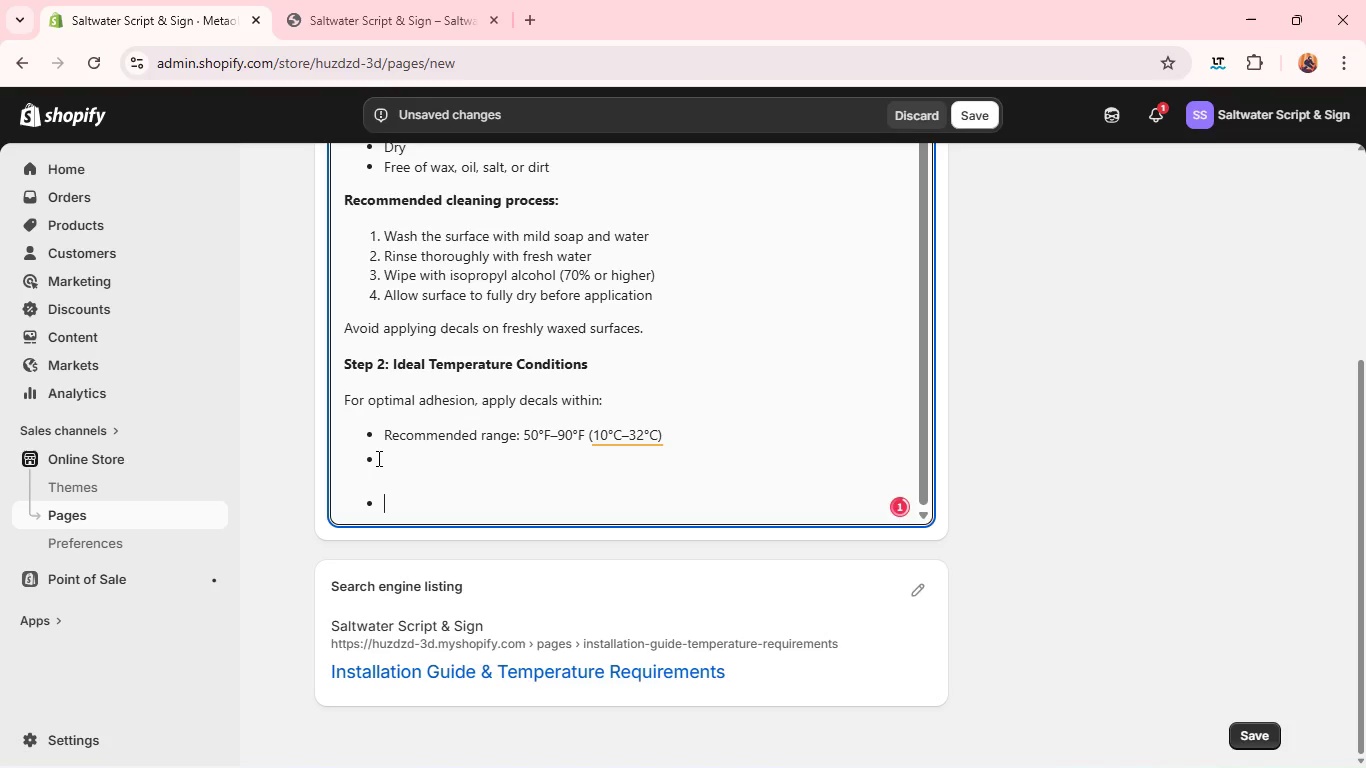 
key(Control+Z)
 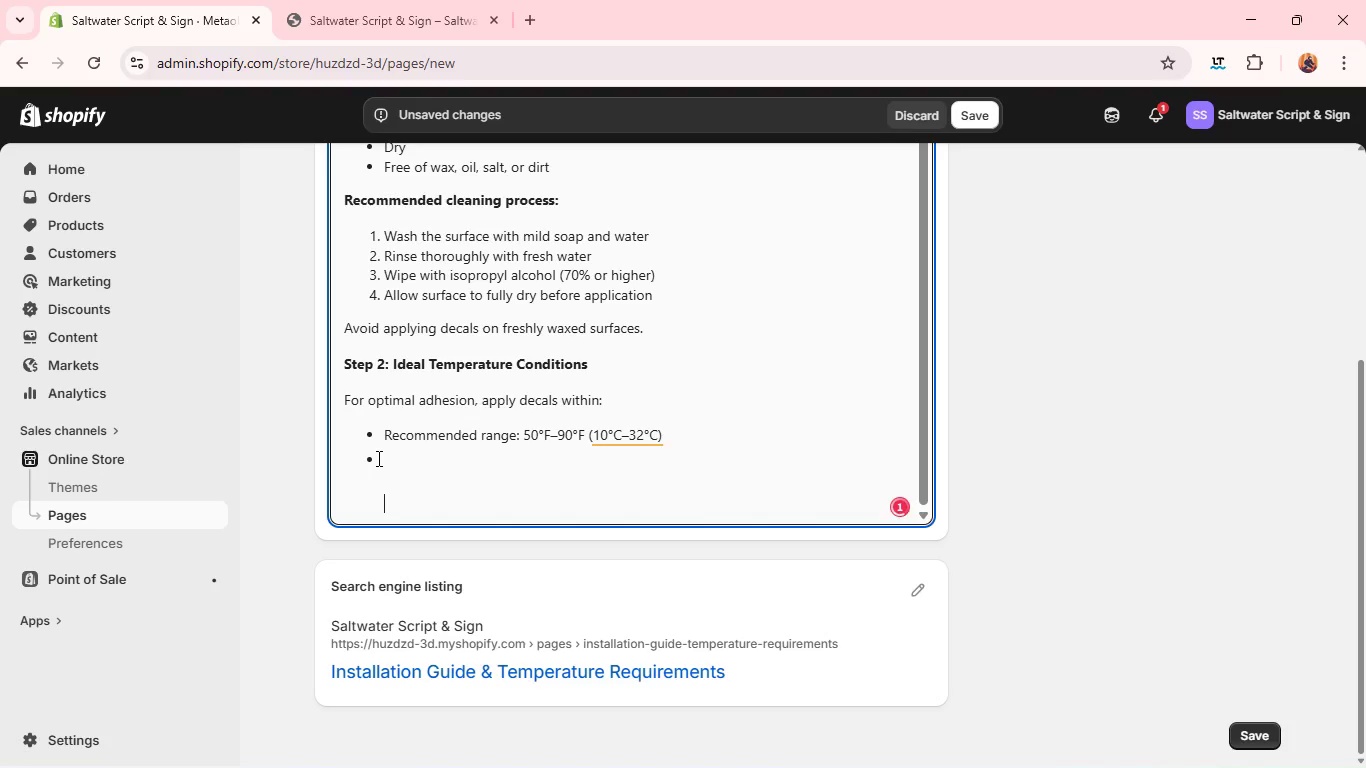 
key(Control+Z)
 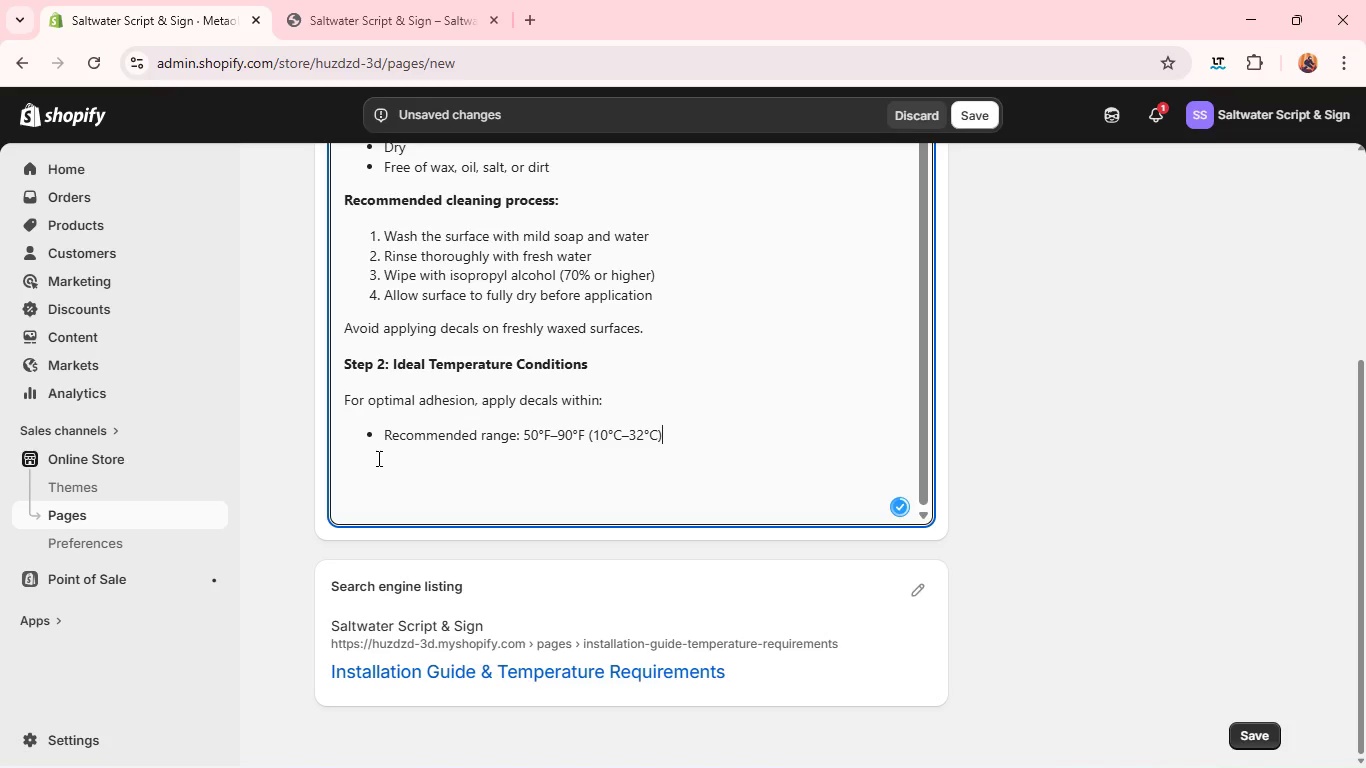 
key(Space)
 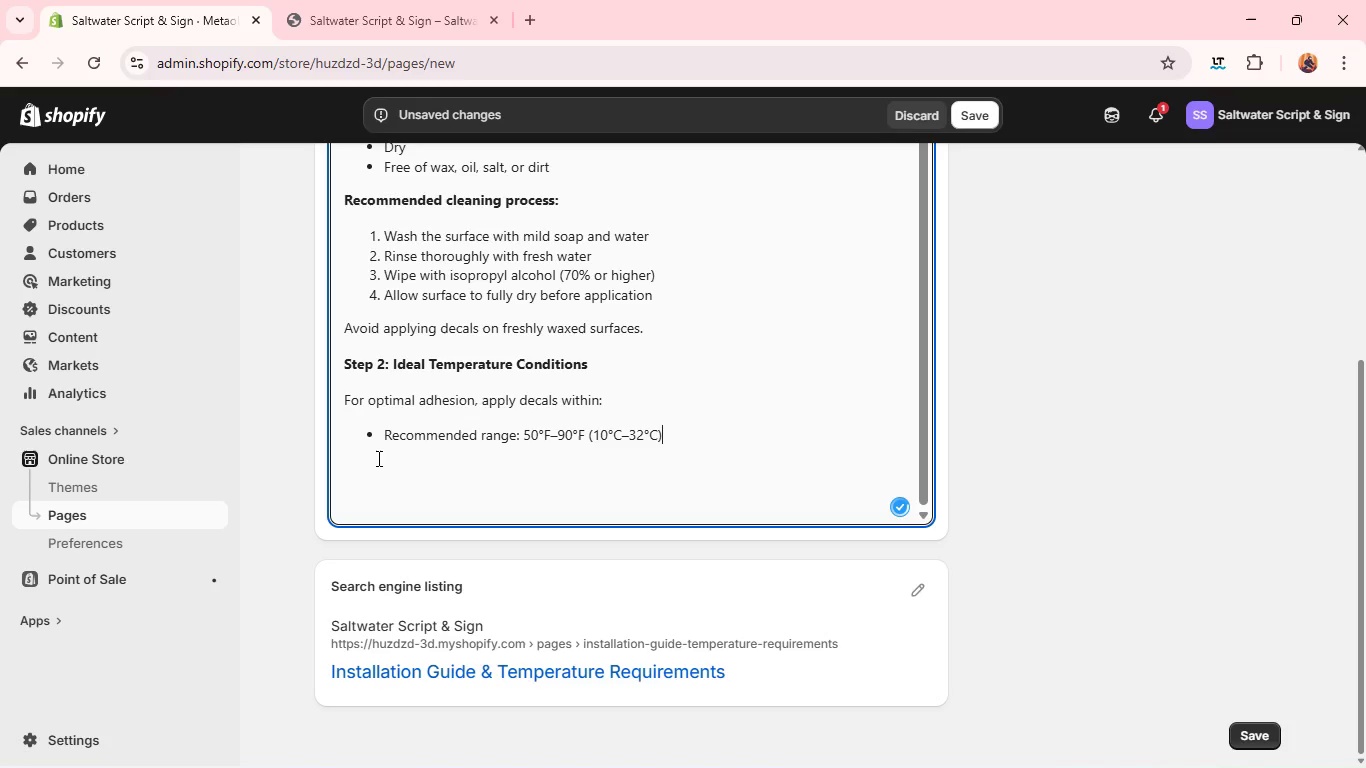 
key(Space)
 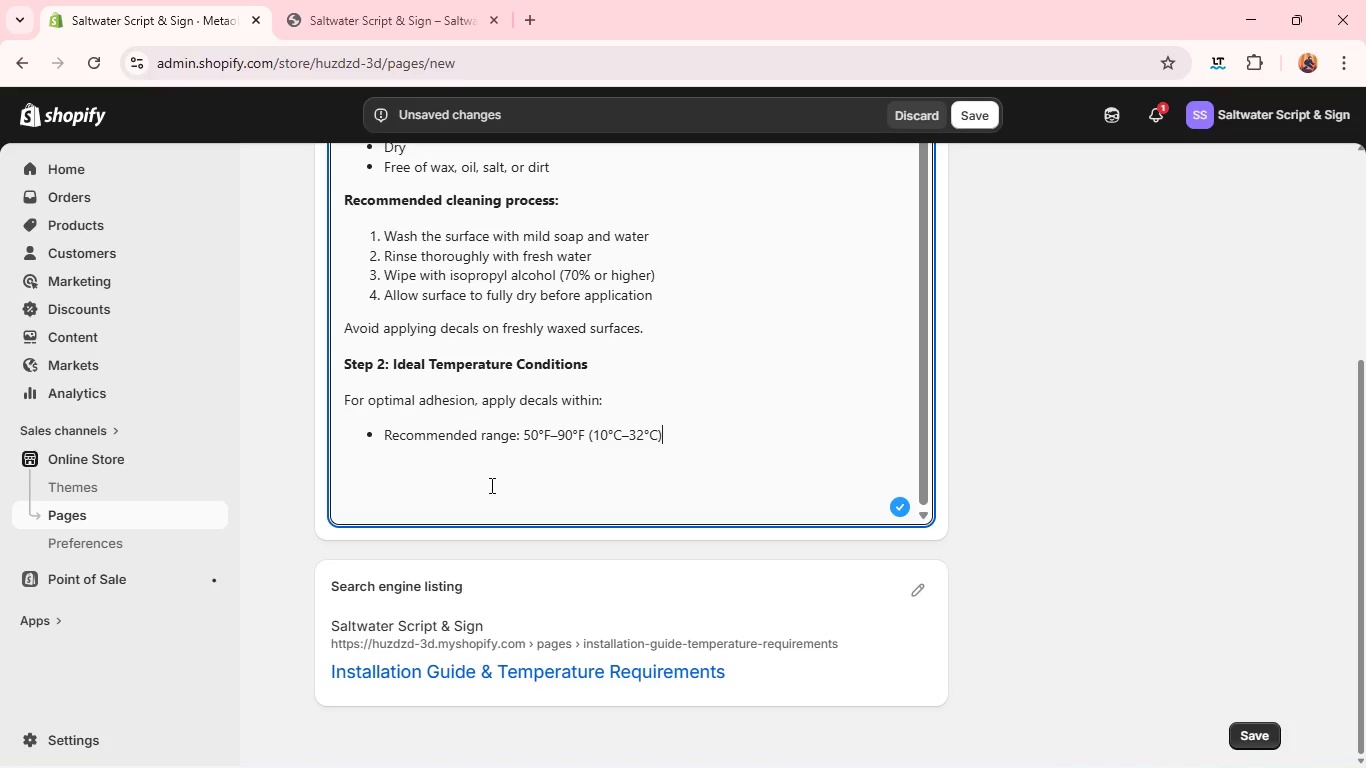 
hold_key(key=Space, duration=0.97)
 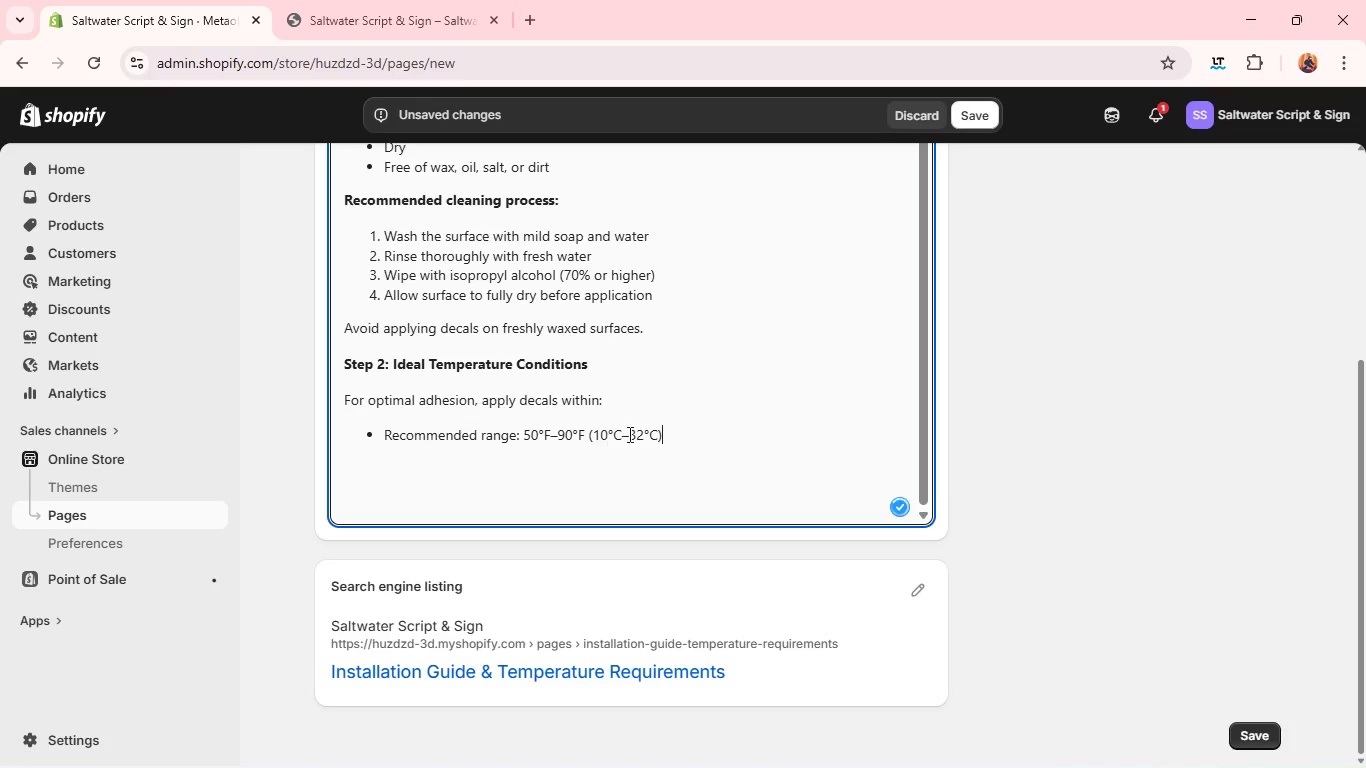 
left_click([678, 424])
 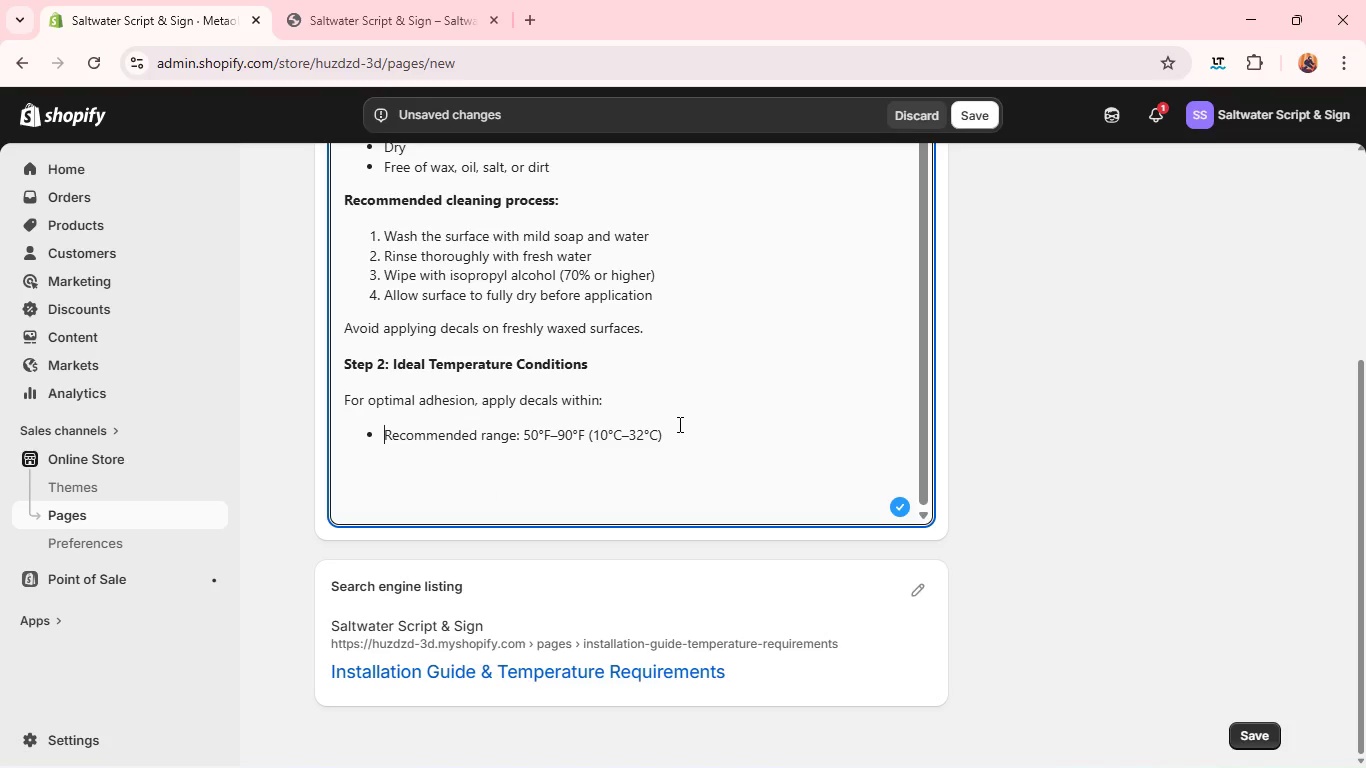 
key(ArrowDown)
 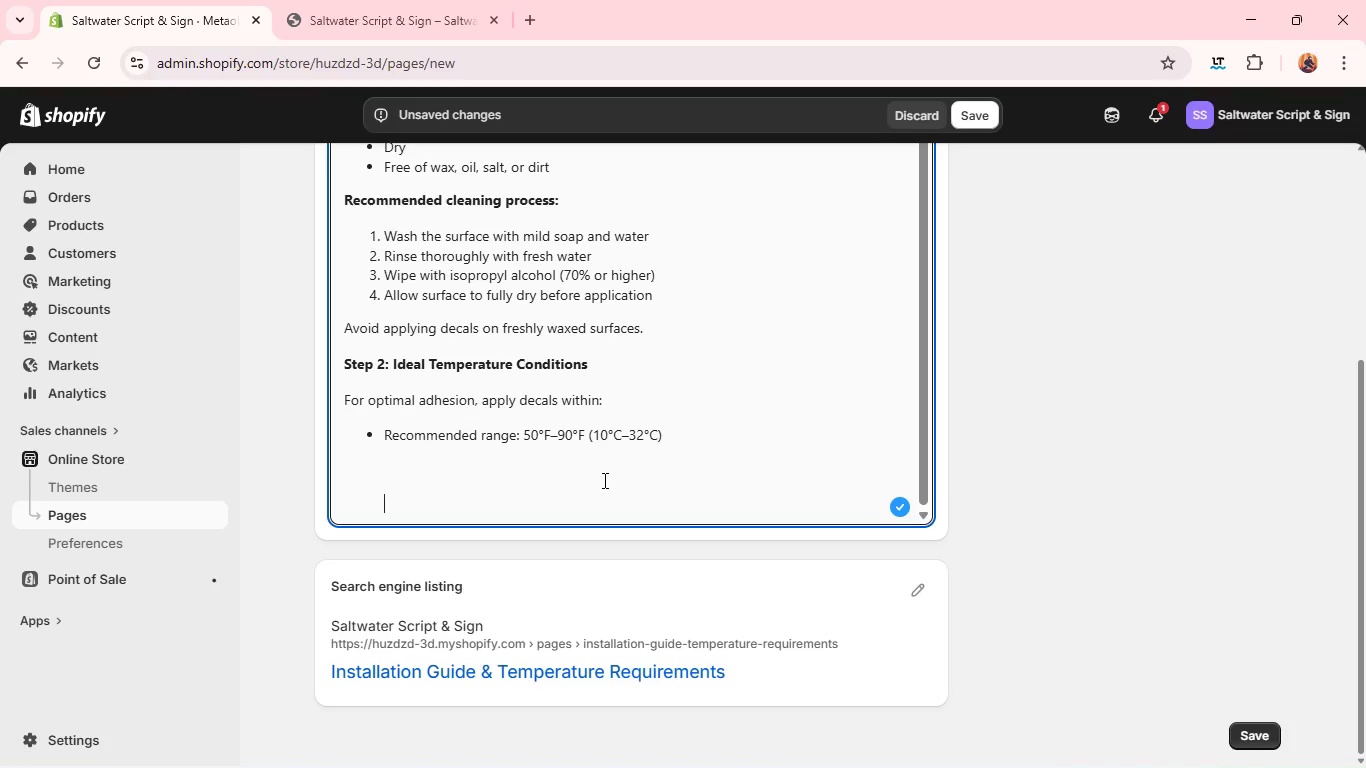 
key(Backspace)
 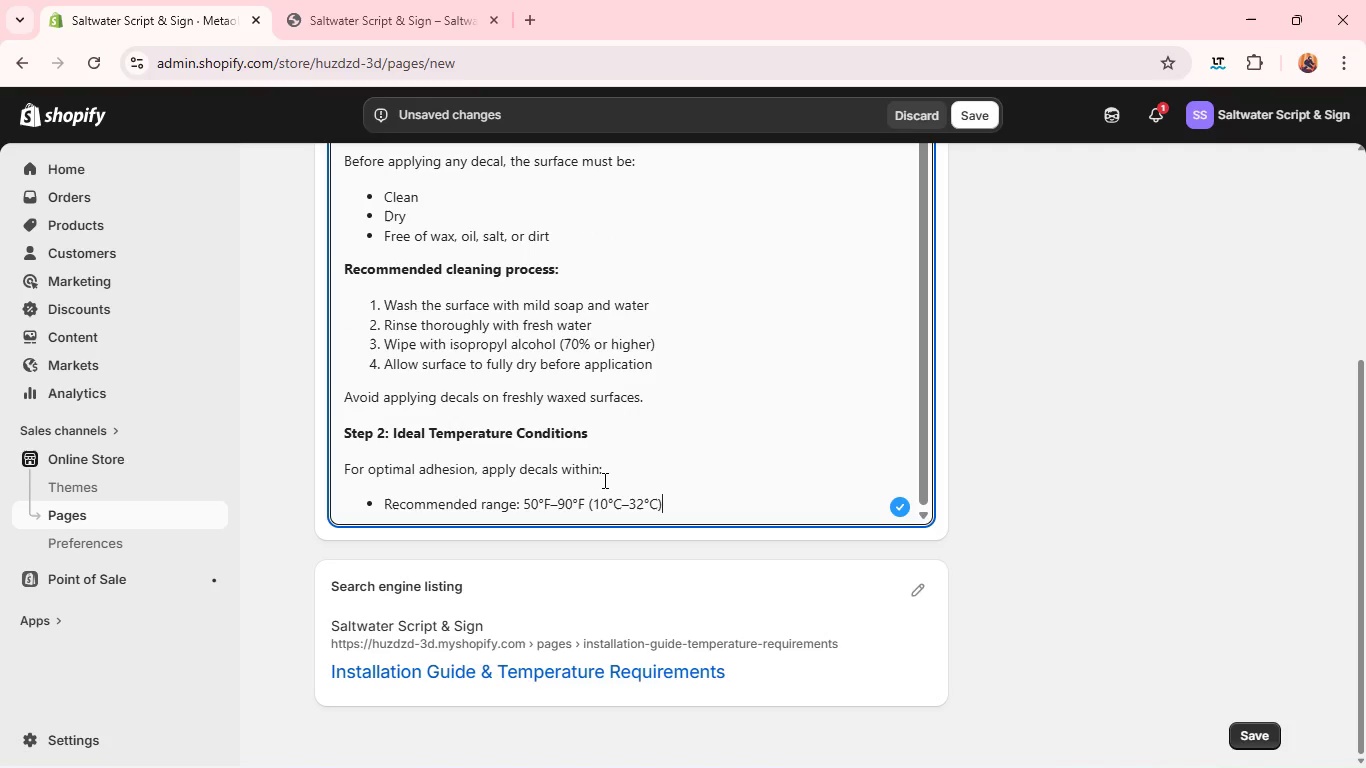 
key(Enter)
 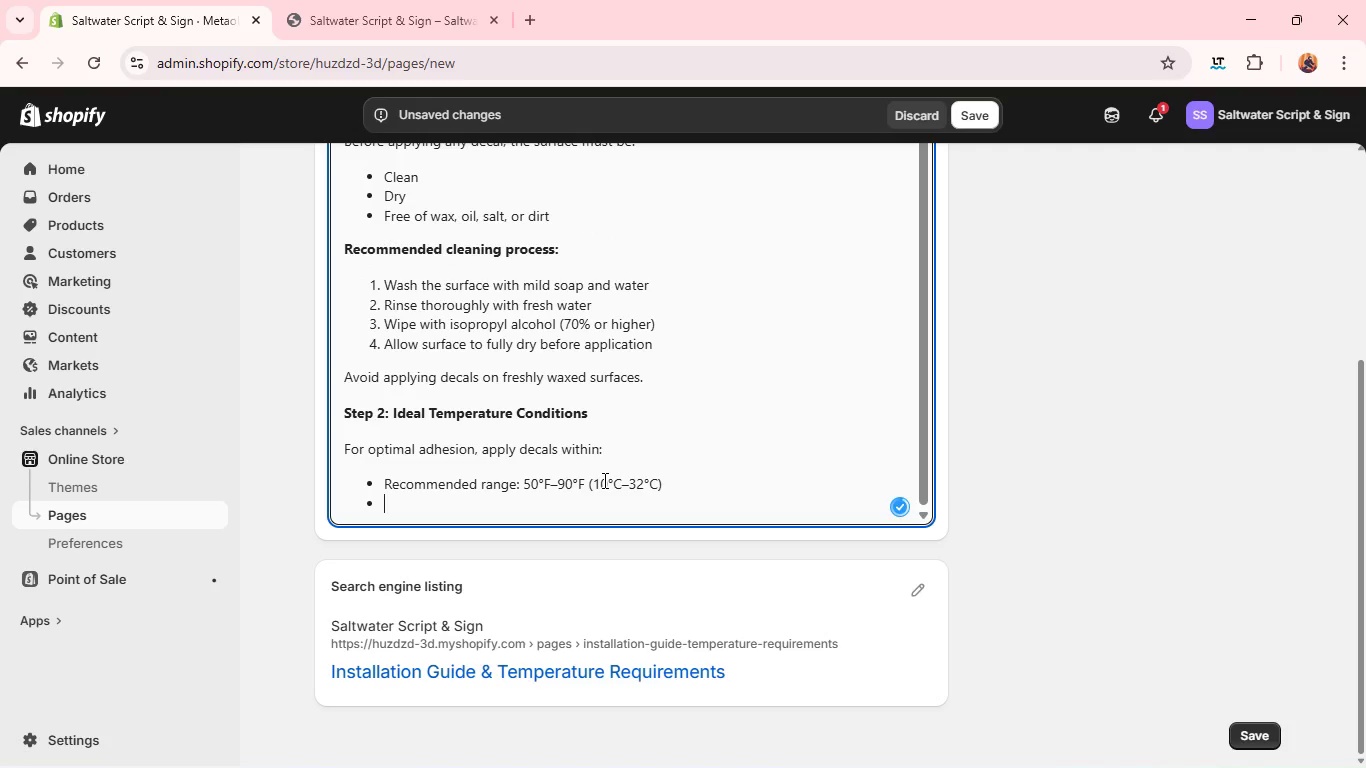 
key(Enter)
 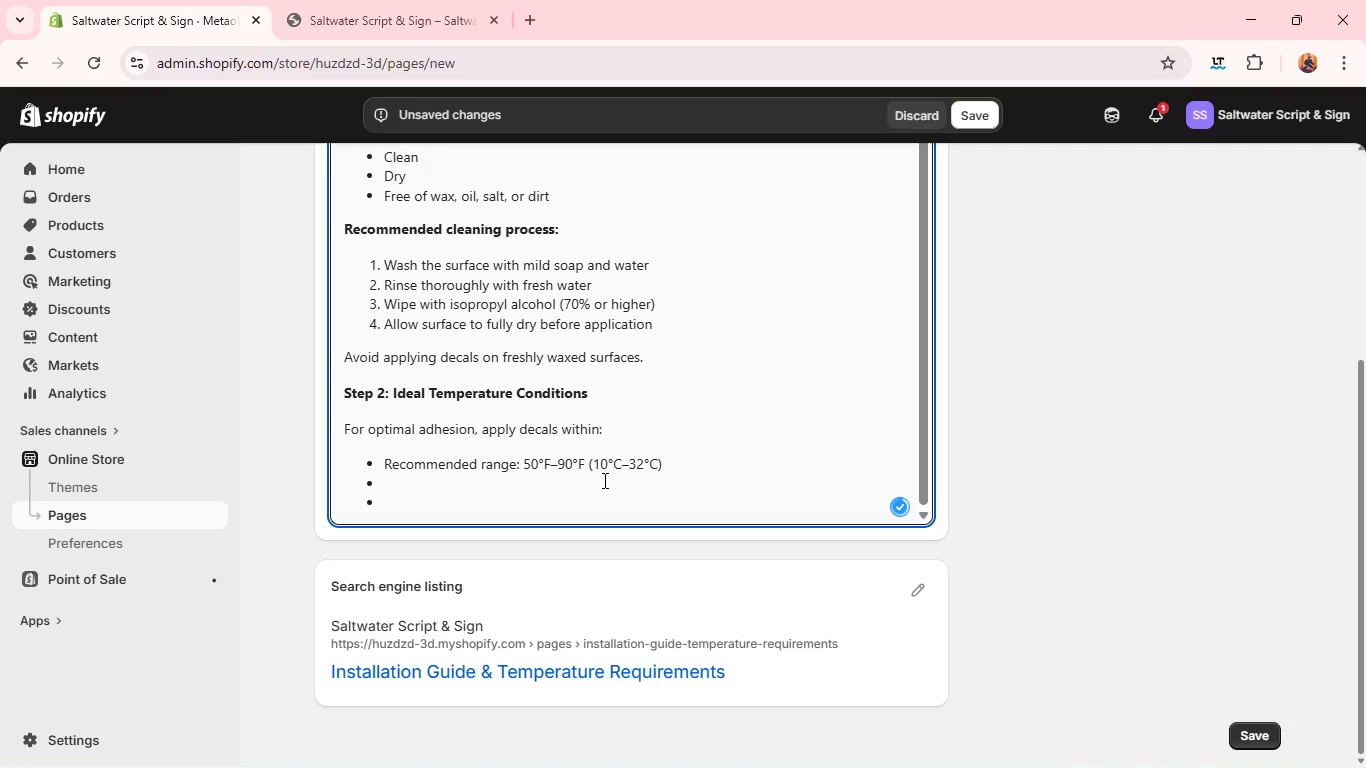 
key(Backspace)
 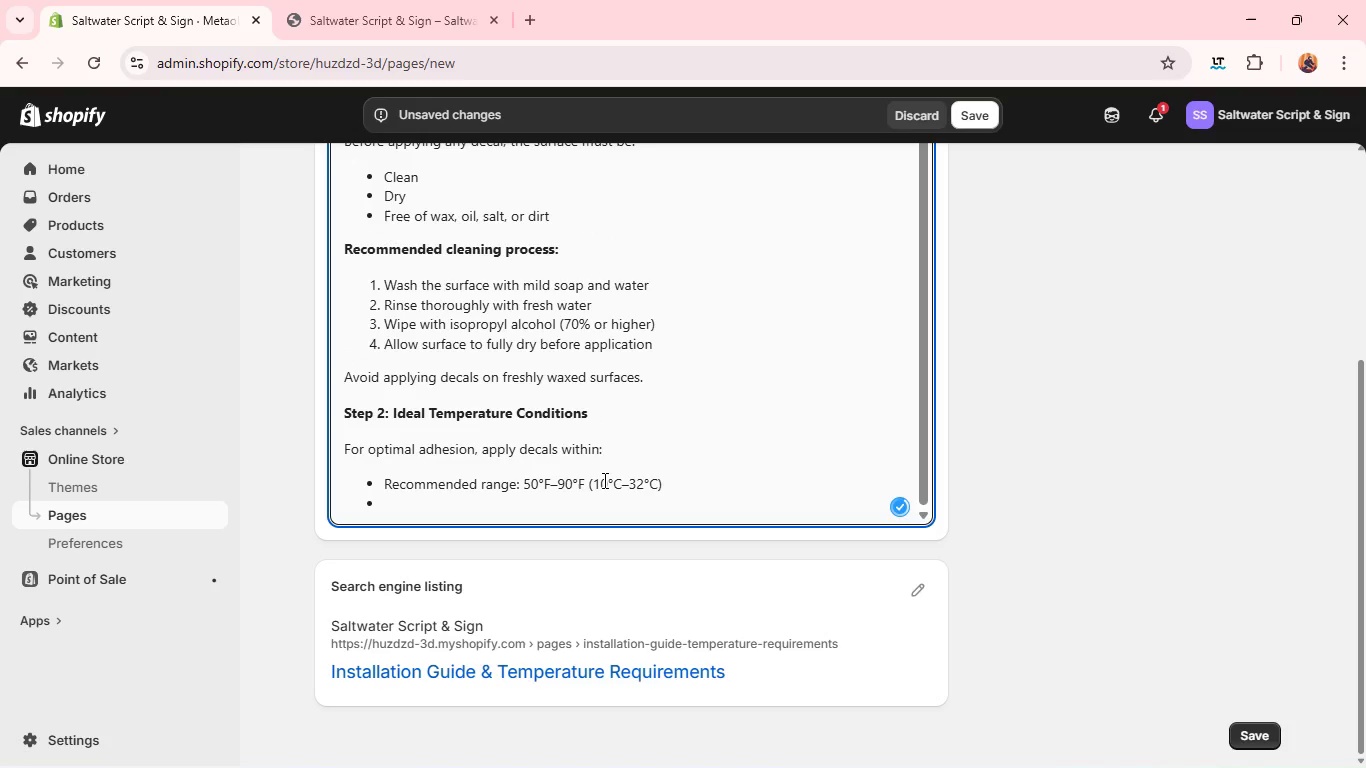 
key(Enter)
 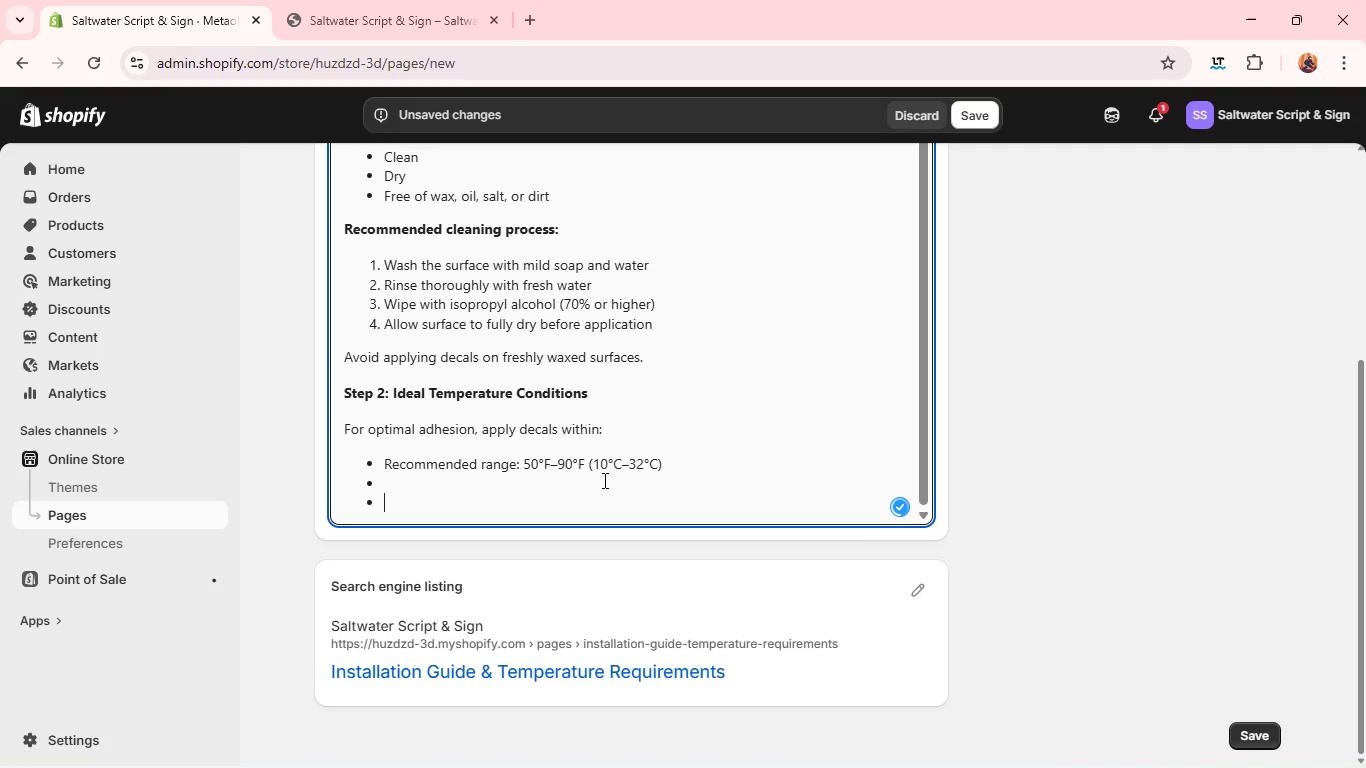 
key(Enter)
 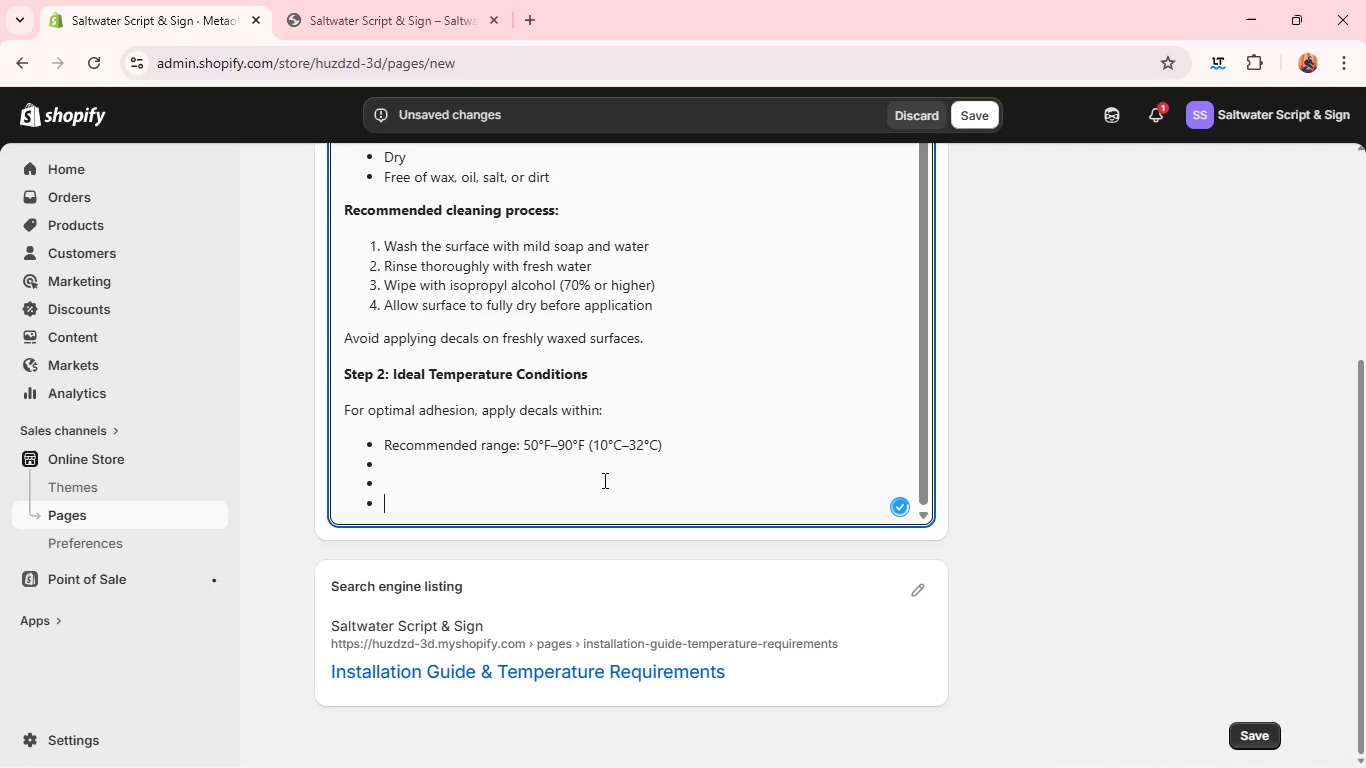 
key(Backspace)
 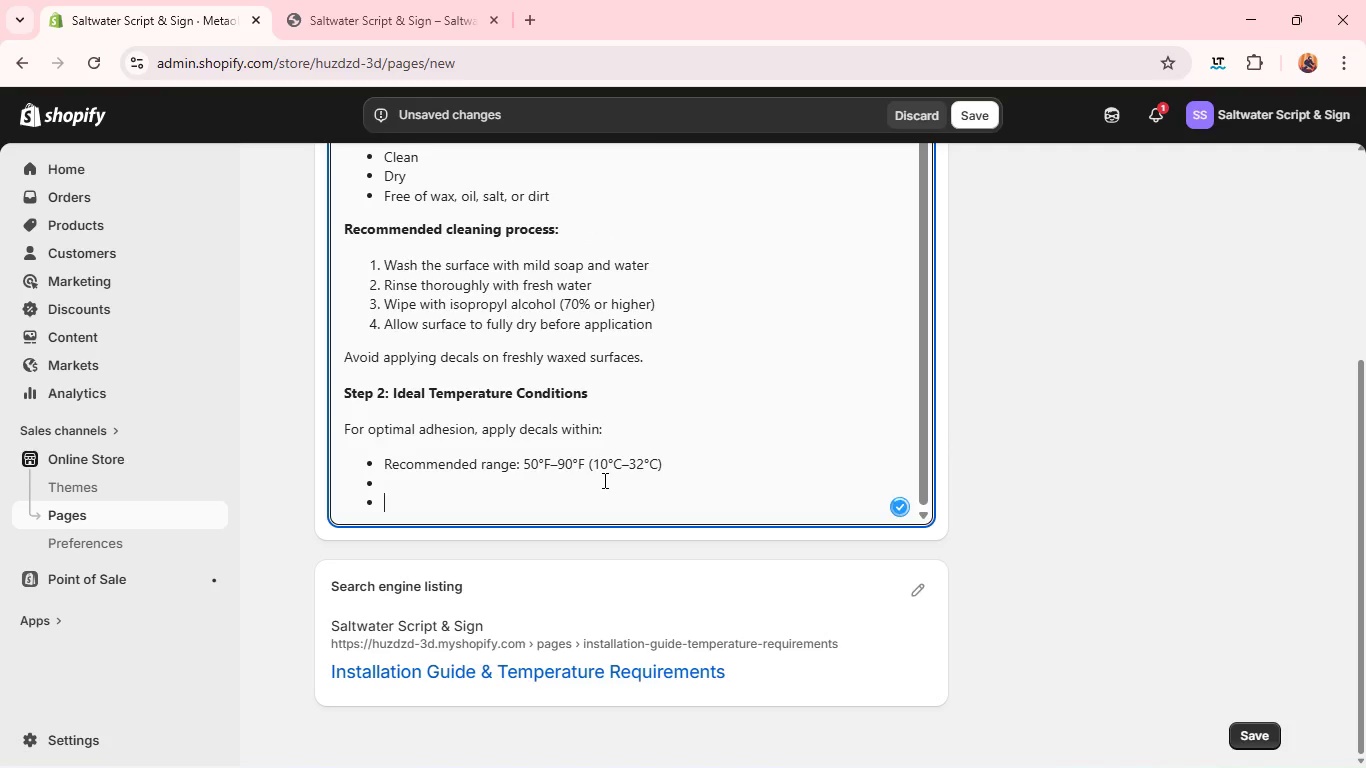 
key(Backspace)
 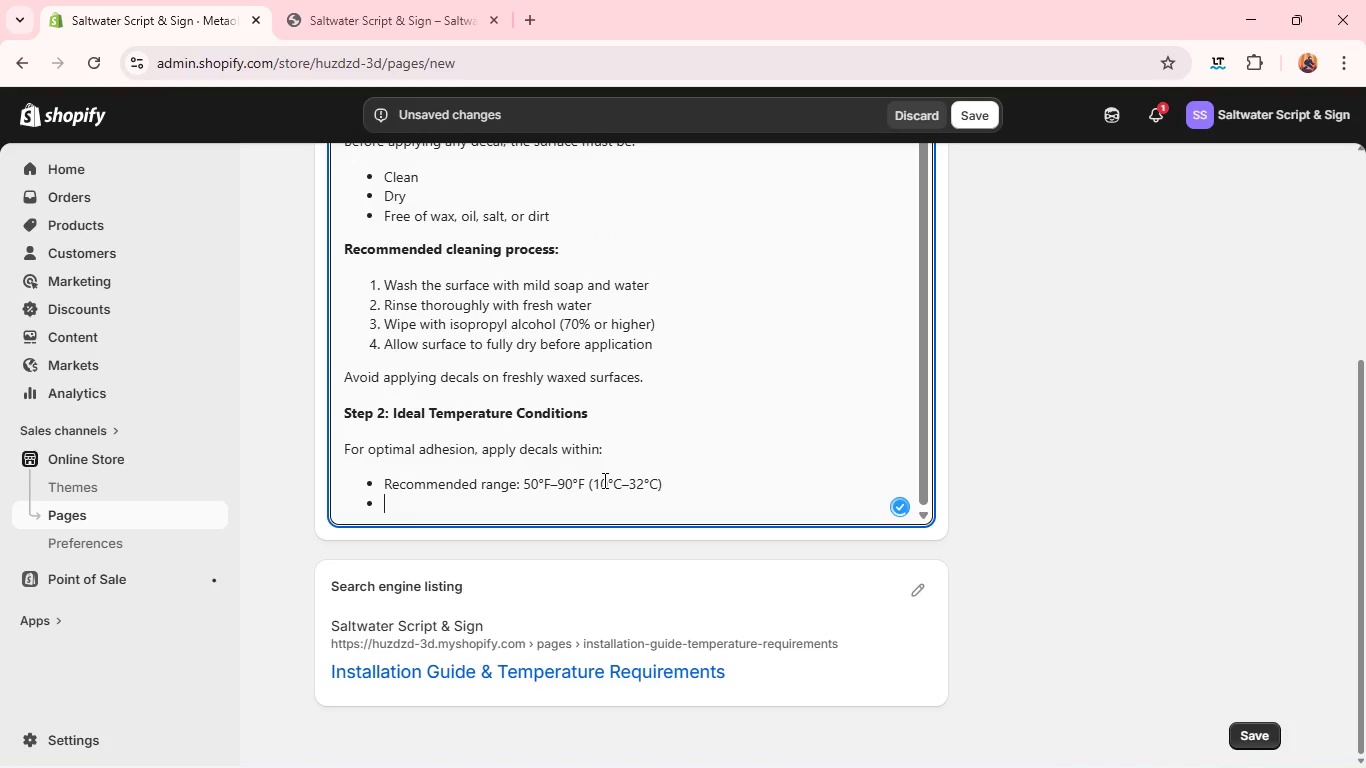 
key(Backspace)
 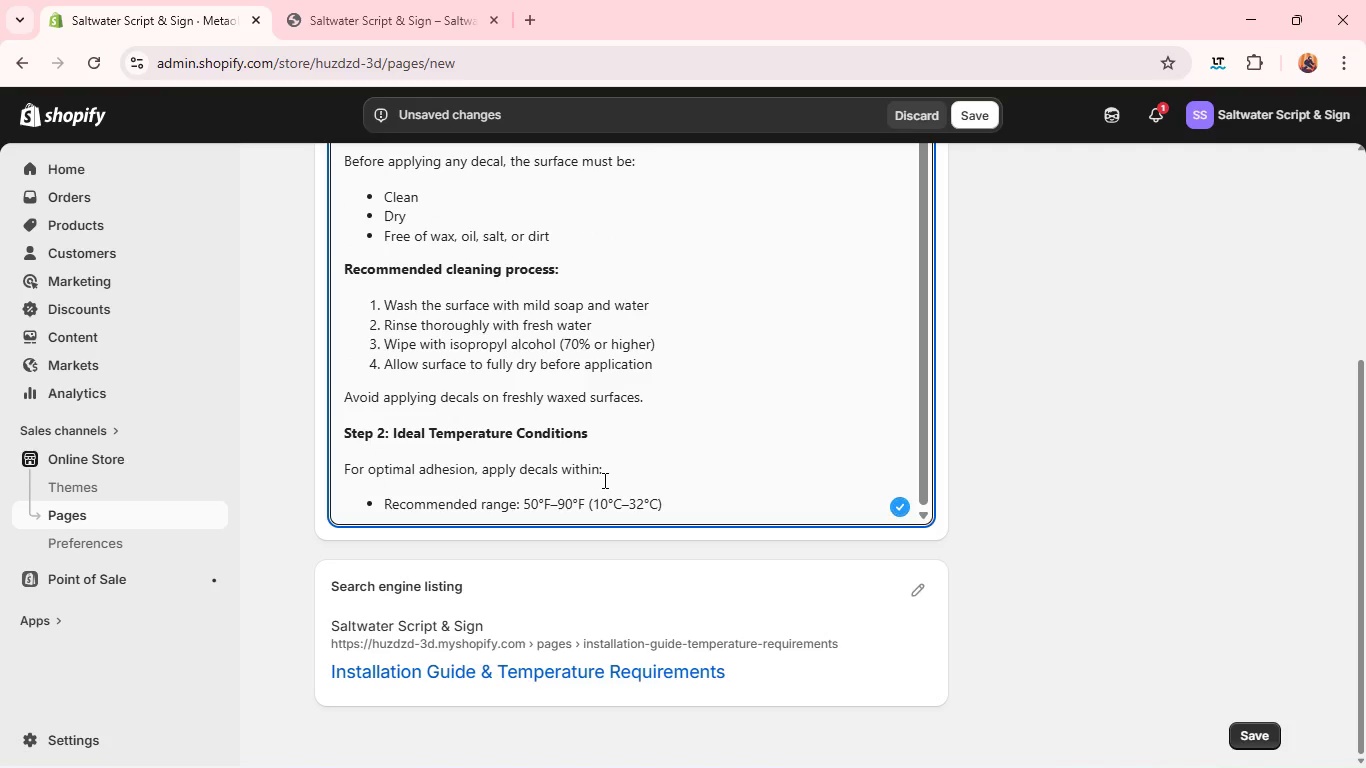 
key(Enter)
 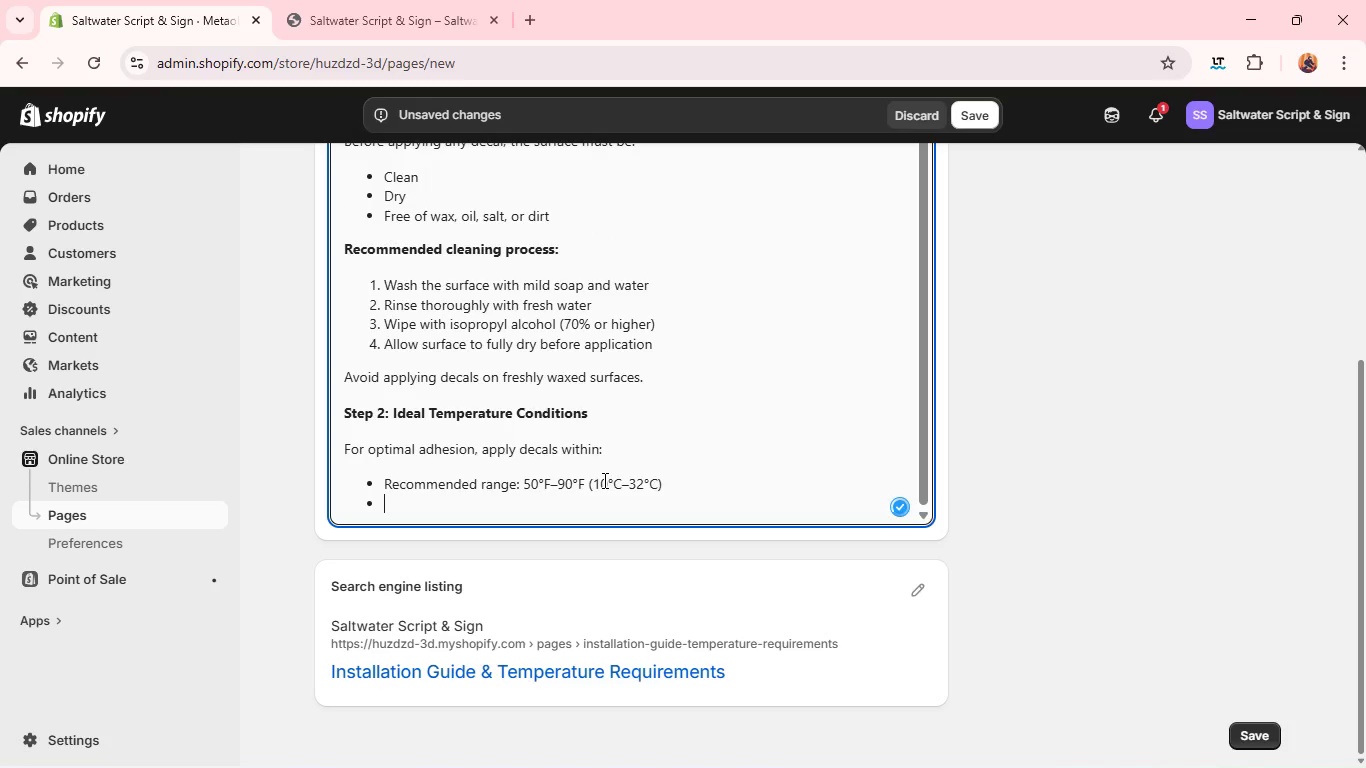 
key(Enter)
 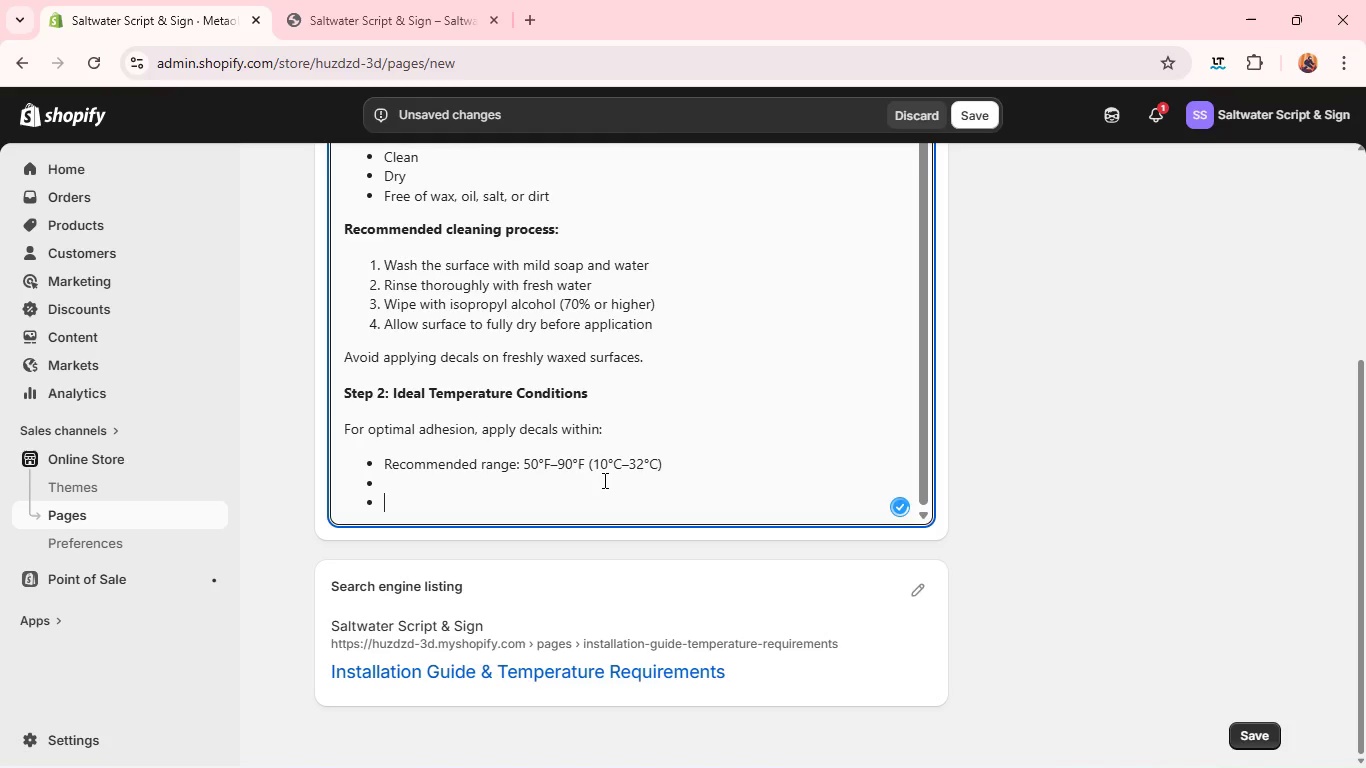 
key(Backspace)
type(Avoid I)
key(Backspace)
type(installation when:)
 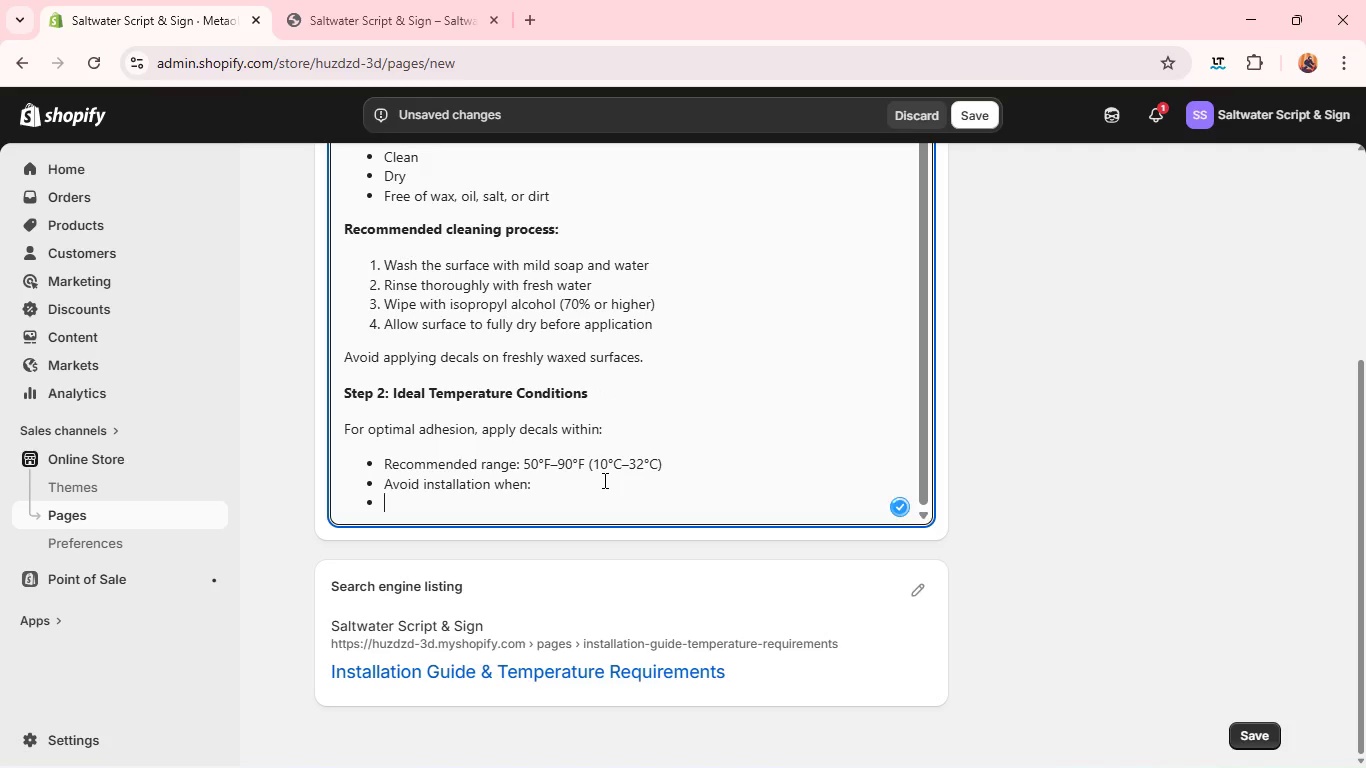 
 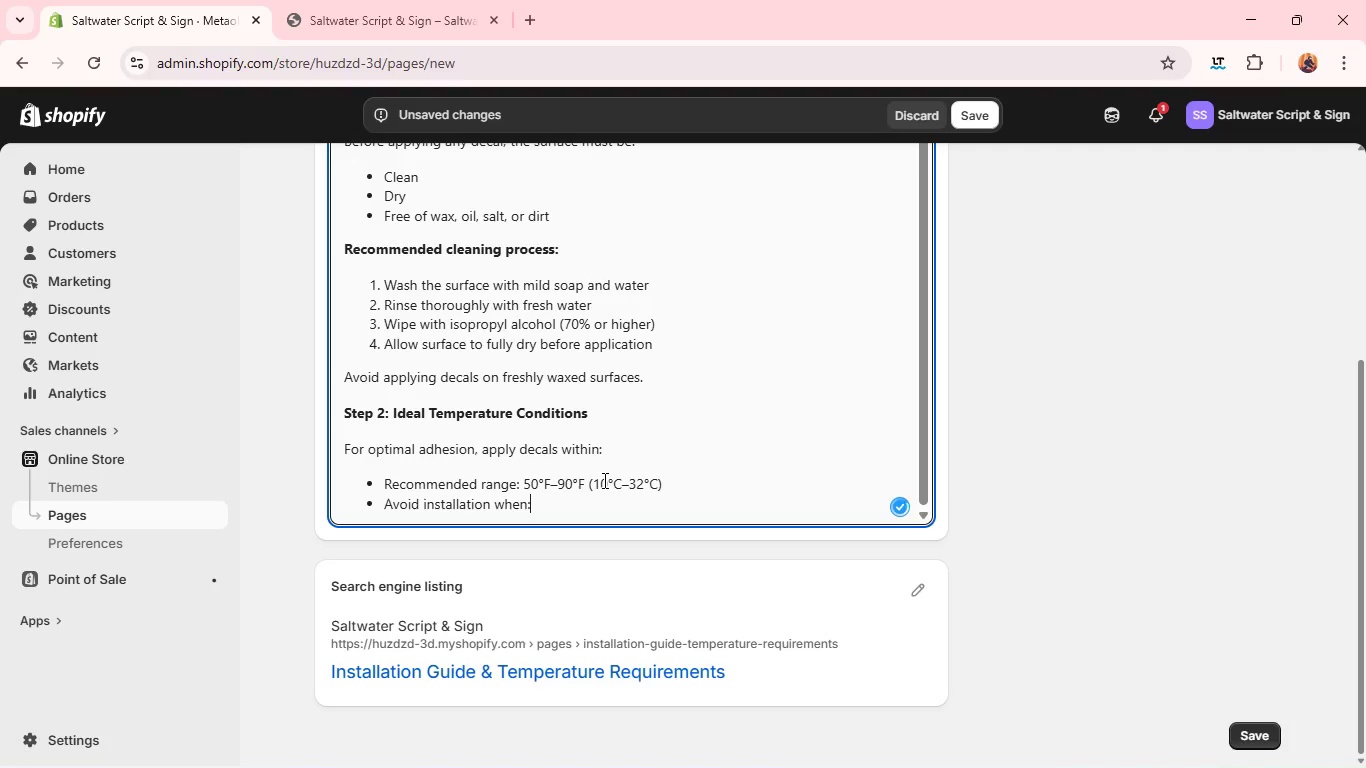 
key(Enter)
 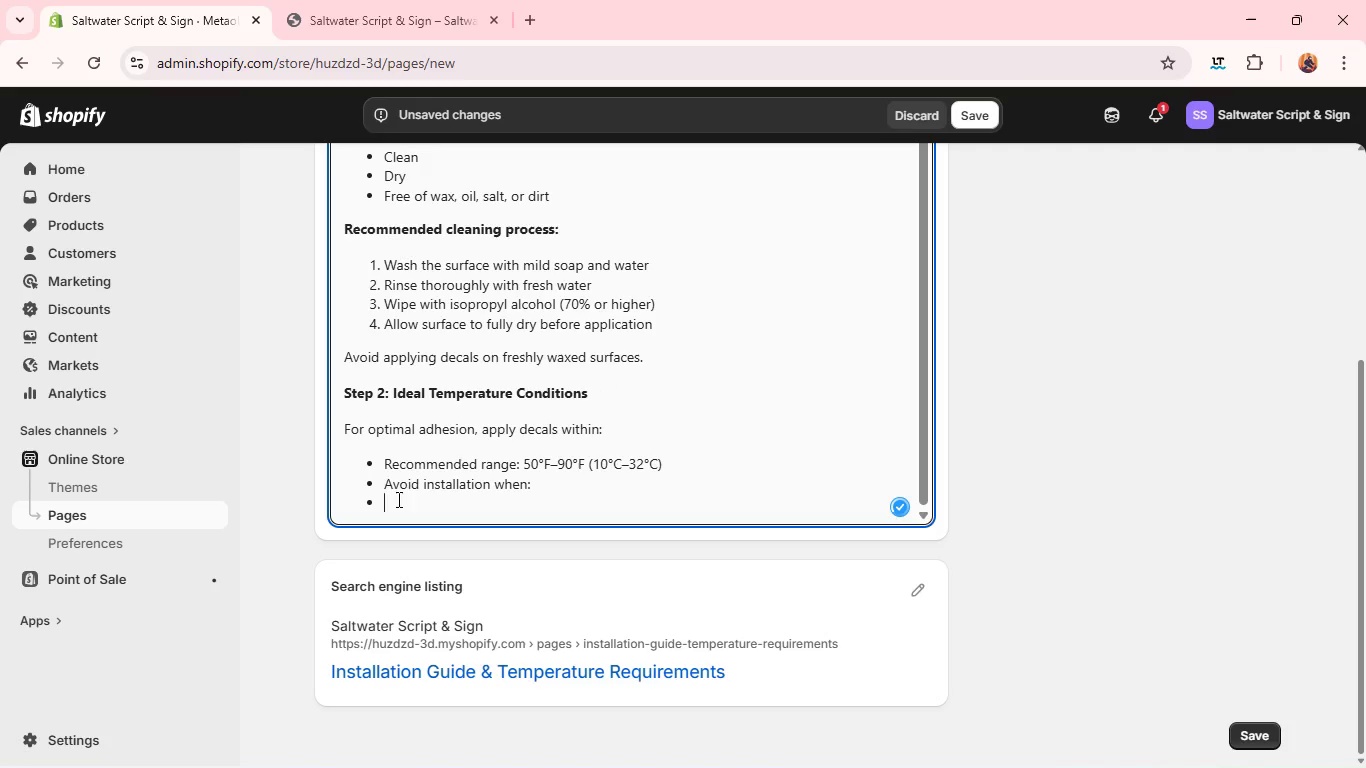 
left_click([384, 485])
 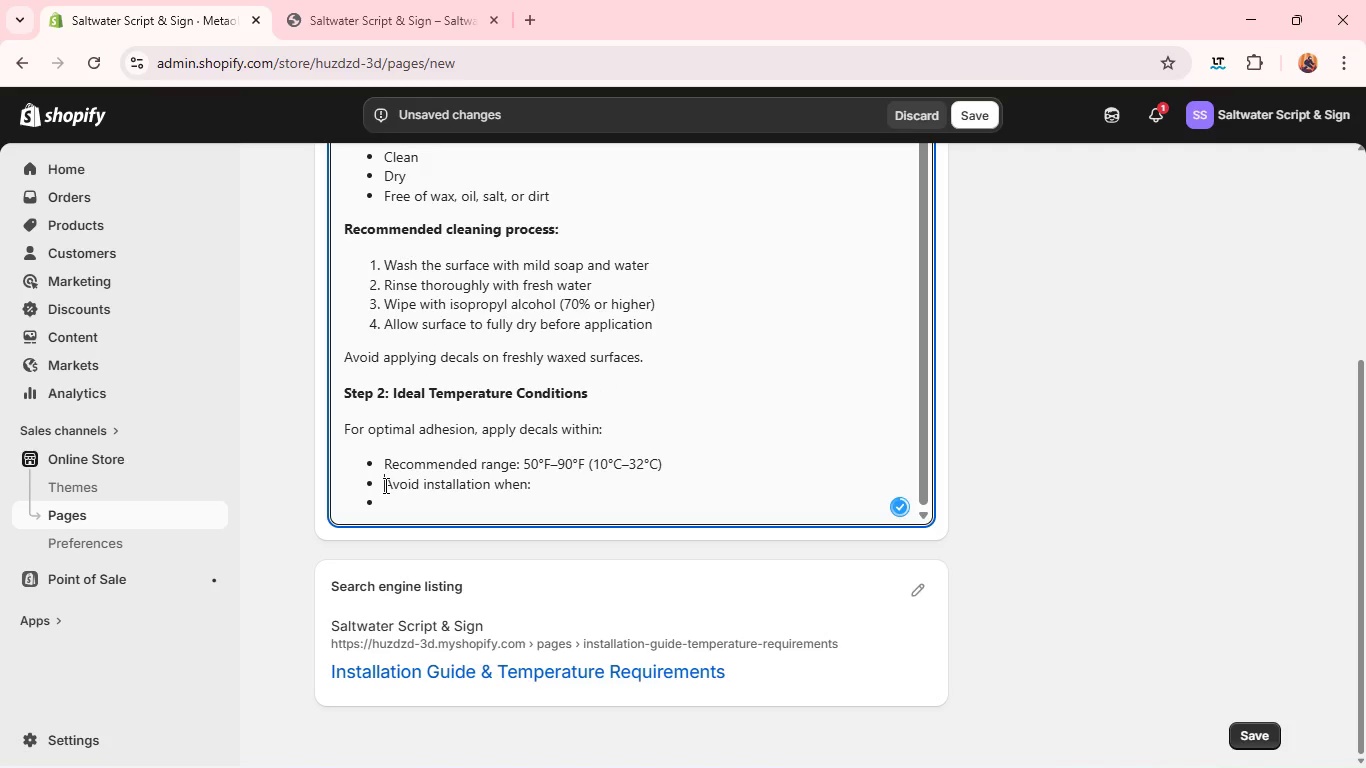 
key(Backspace)
 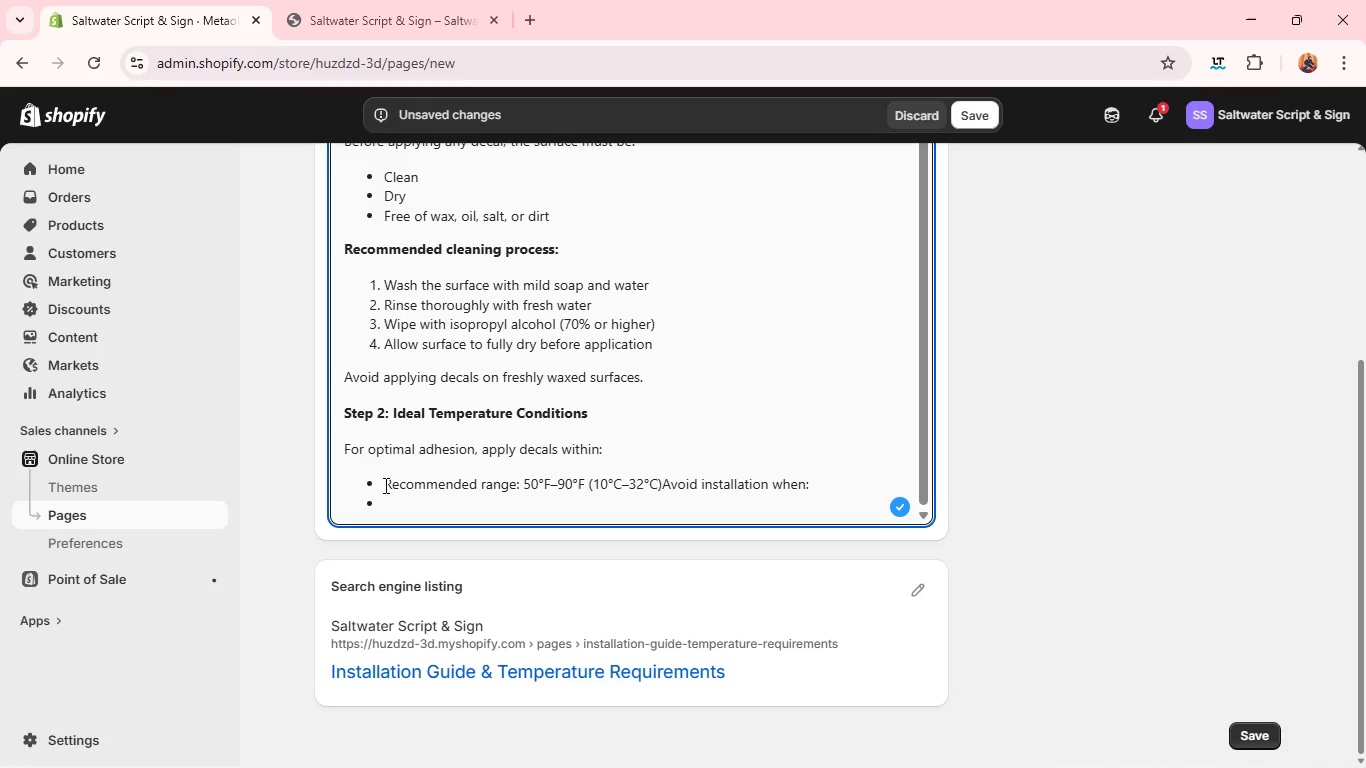 
key(Enter)
 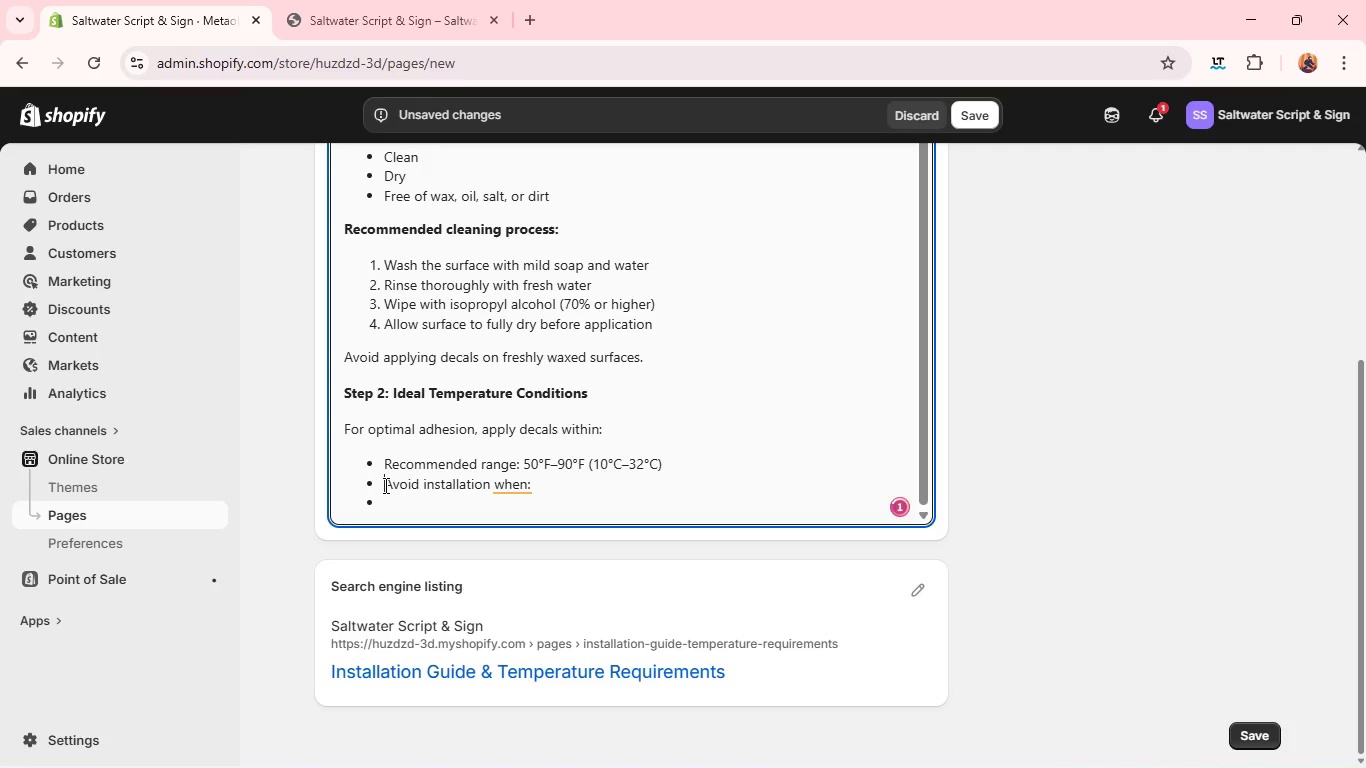 
key(Enter)
 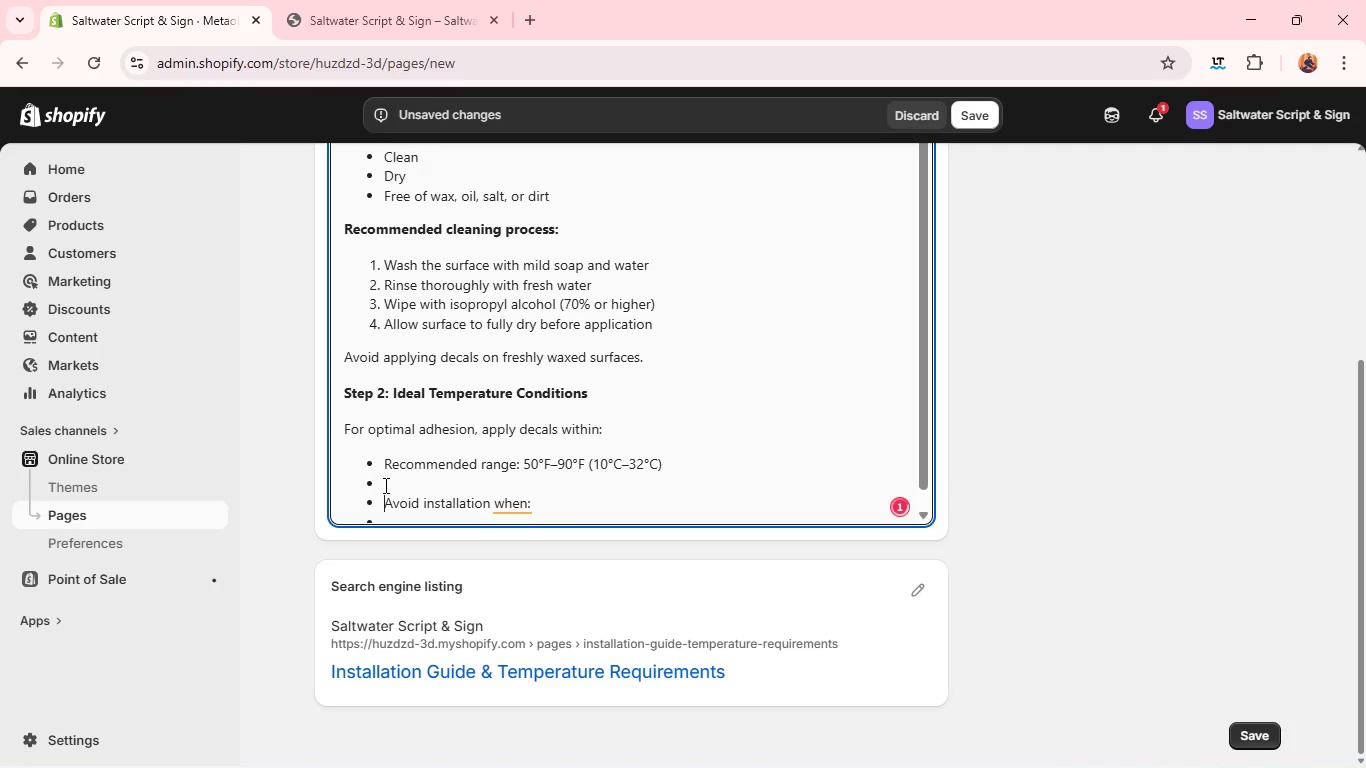 
key(Backspace)
 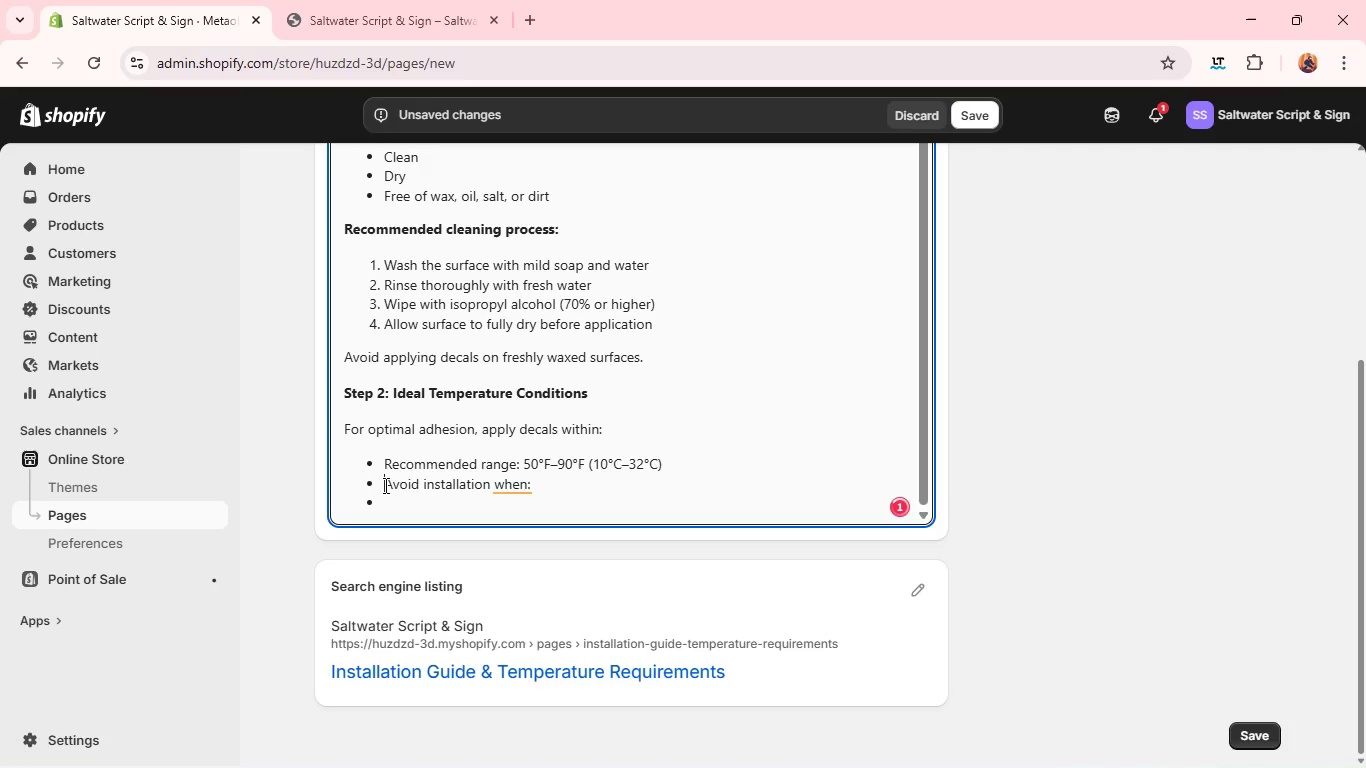 
key(Enter)
 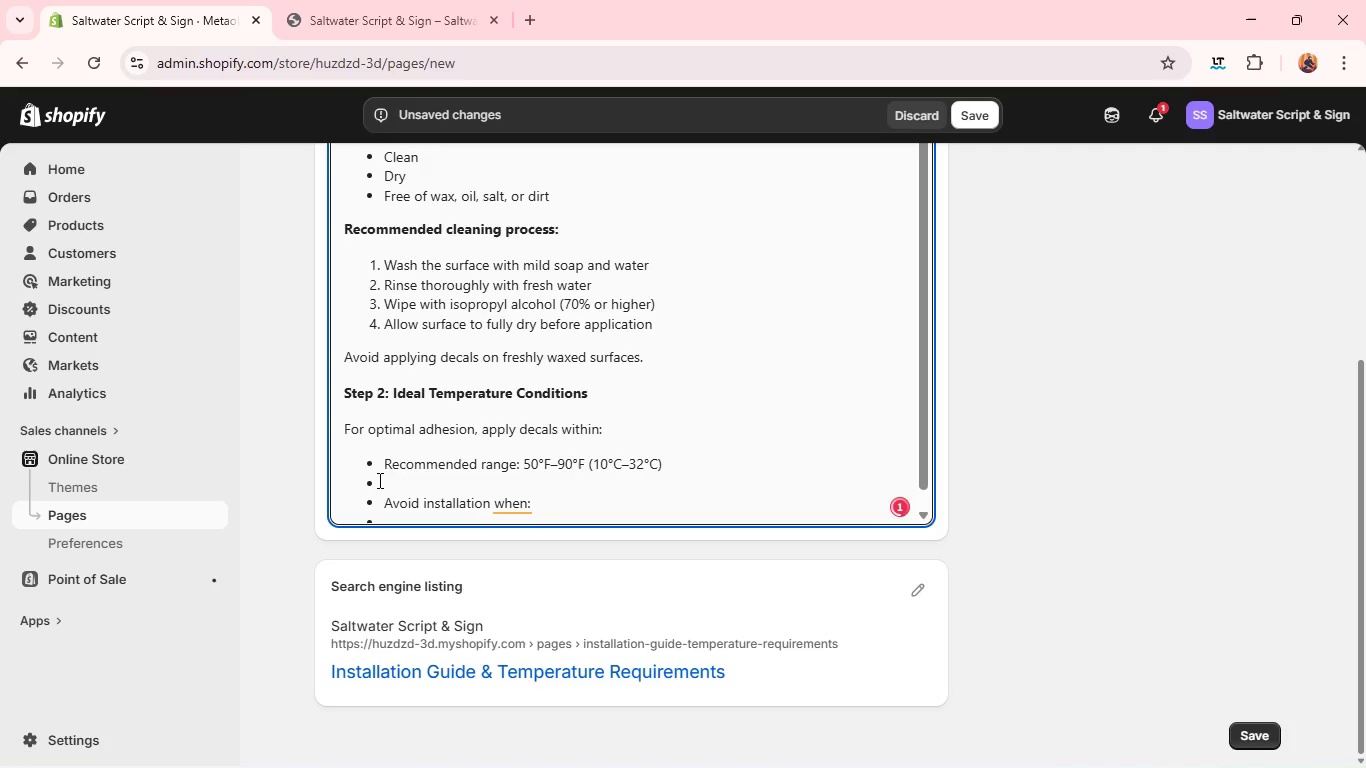 
left_click([378, 478])
 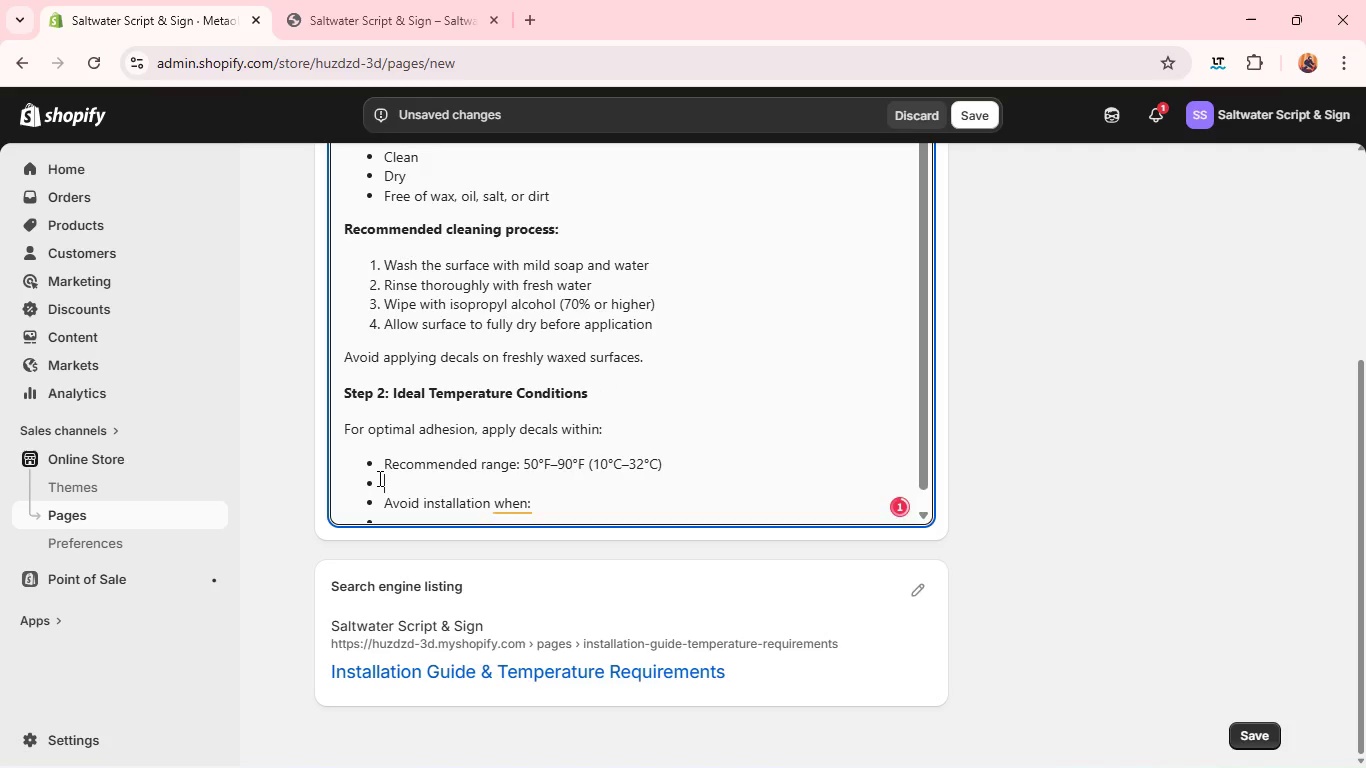 
key(Backspace)
 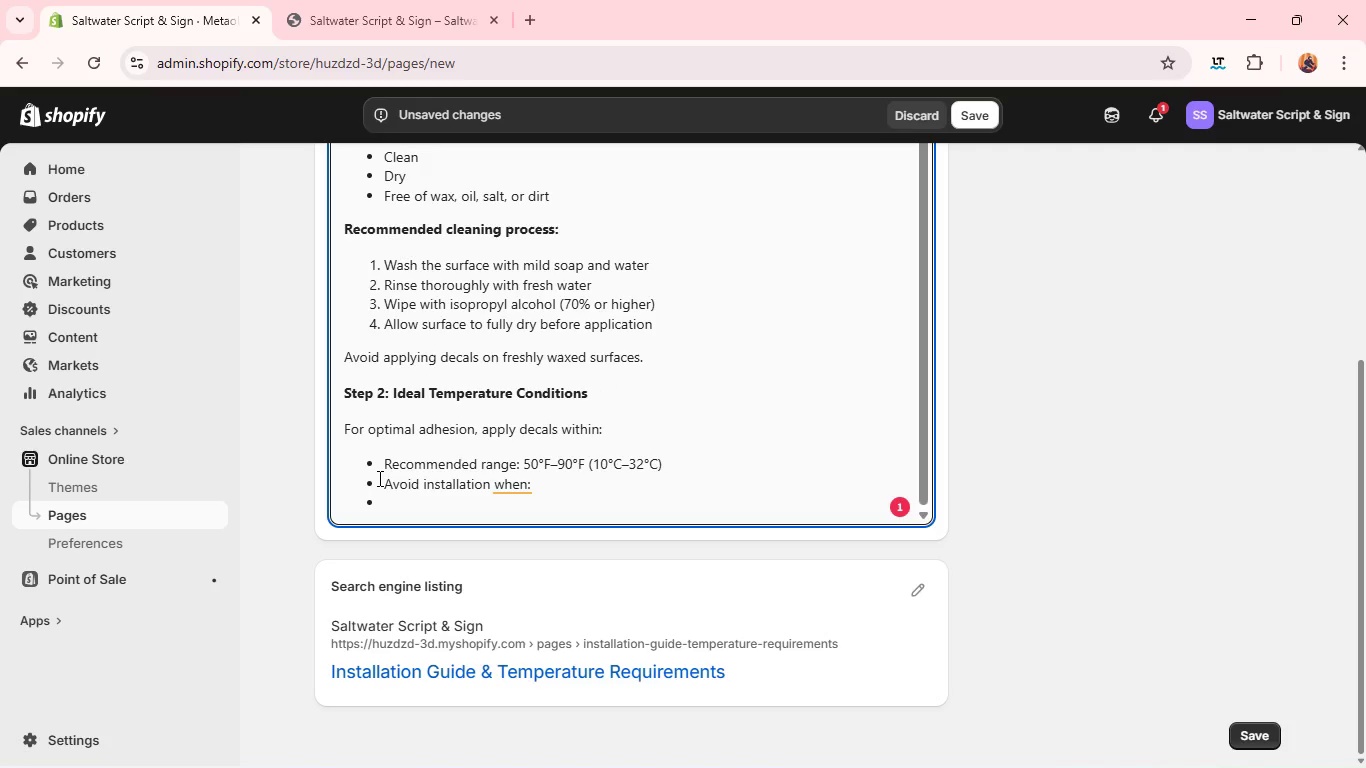 
key(Enter)
 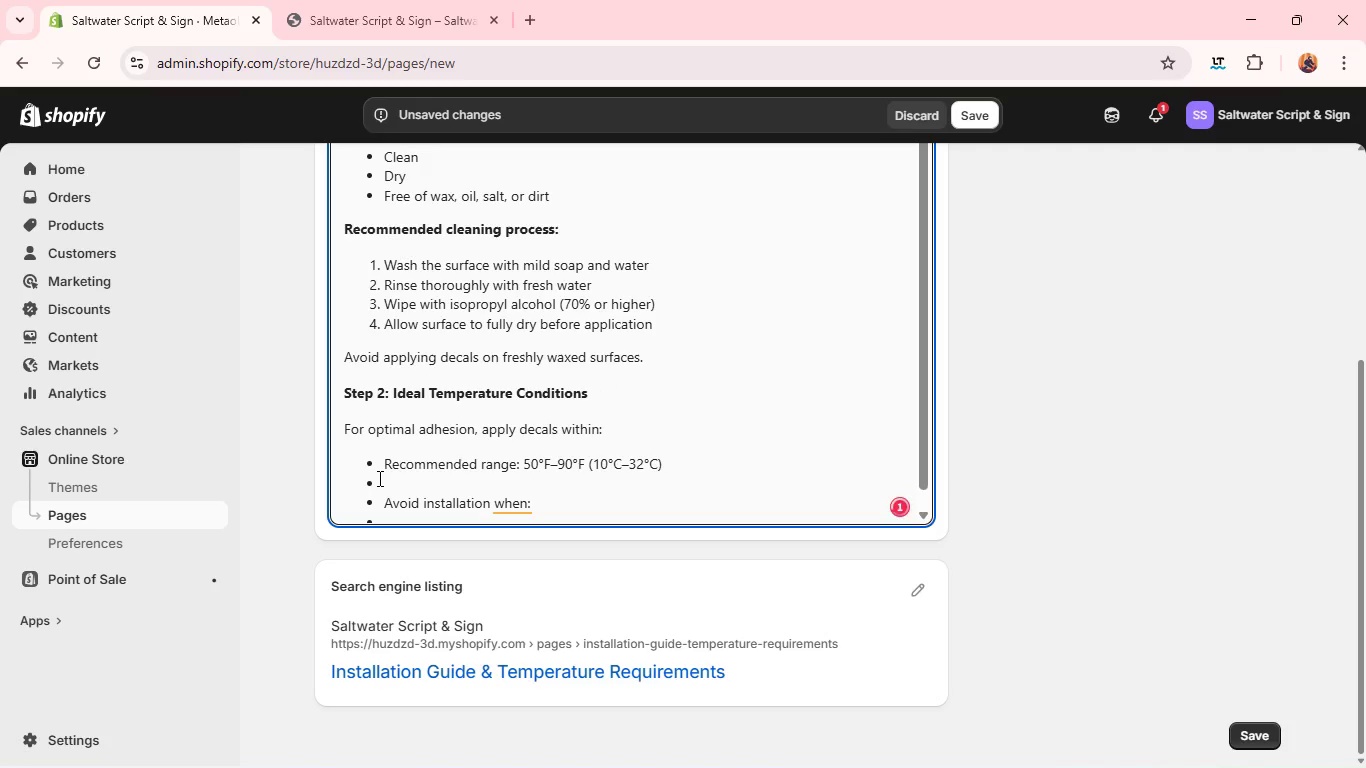 
key(Enter)
 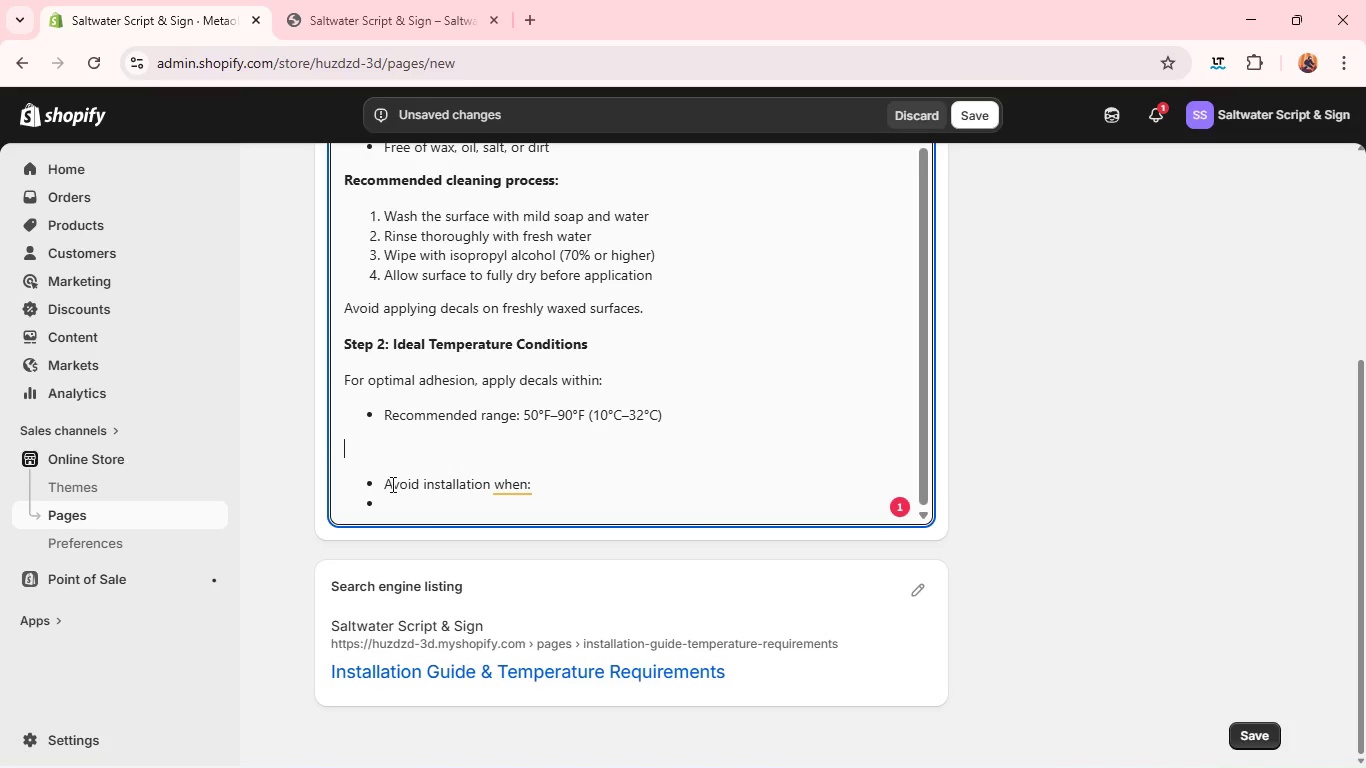 
key(Backspace)
 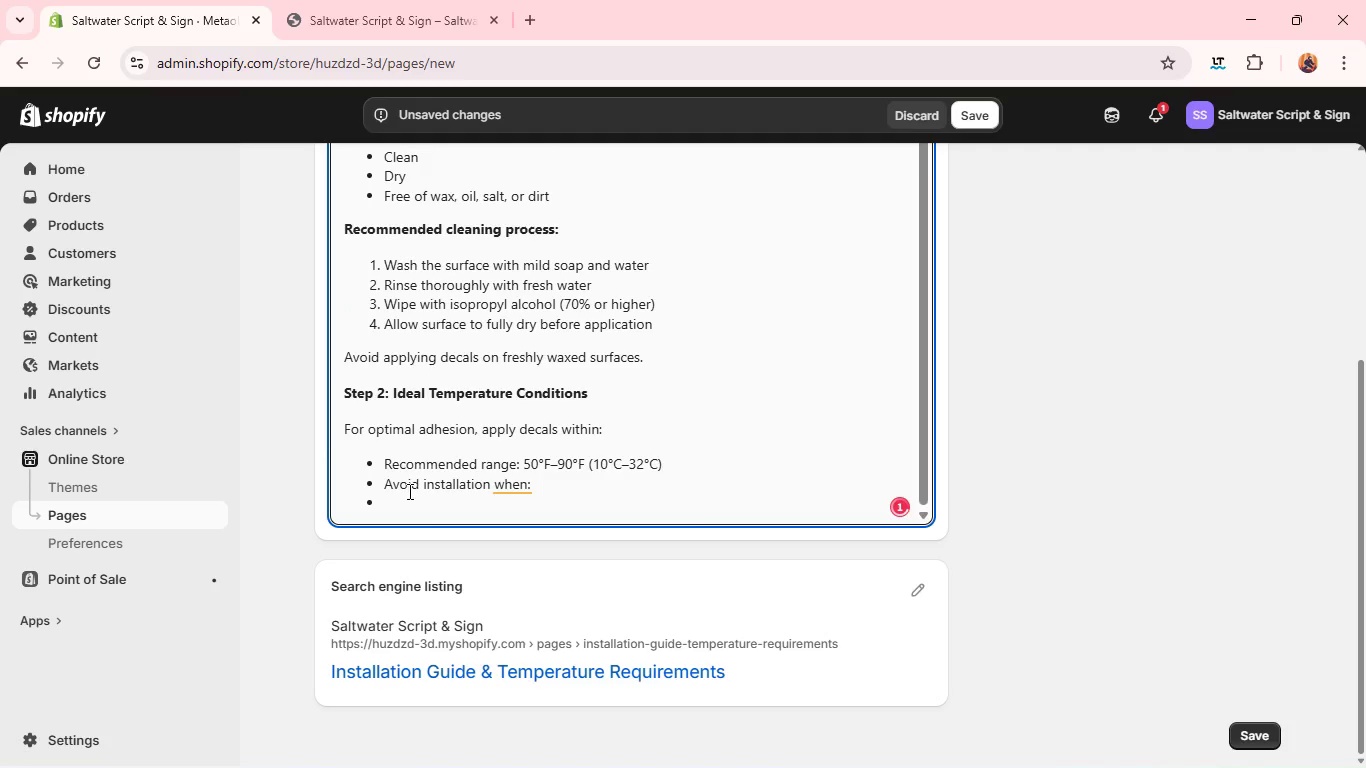 
key(Enter)
 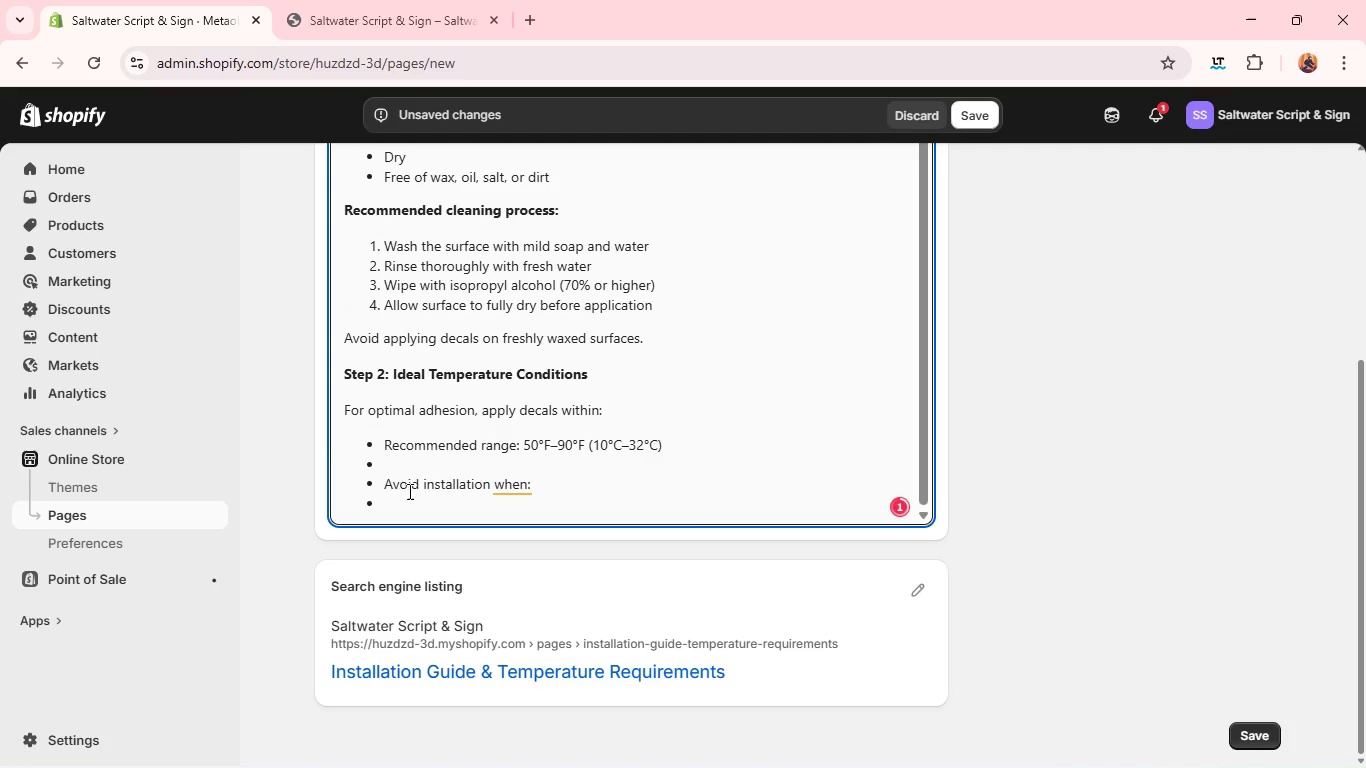 
key(Control+Z)
 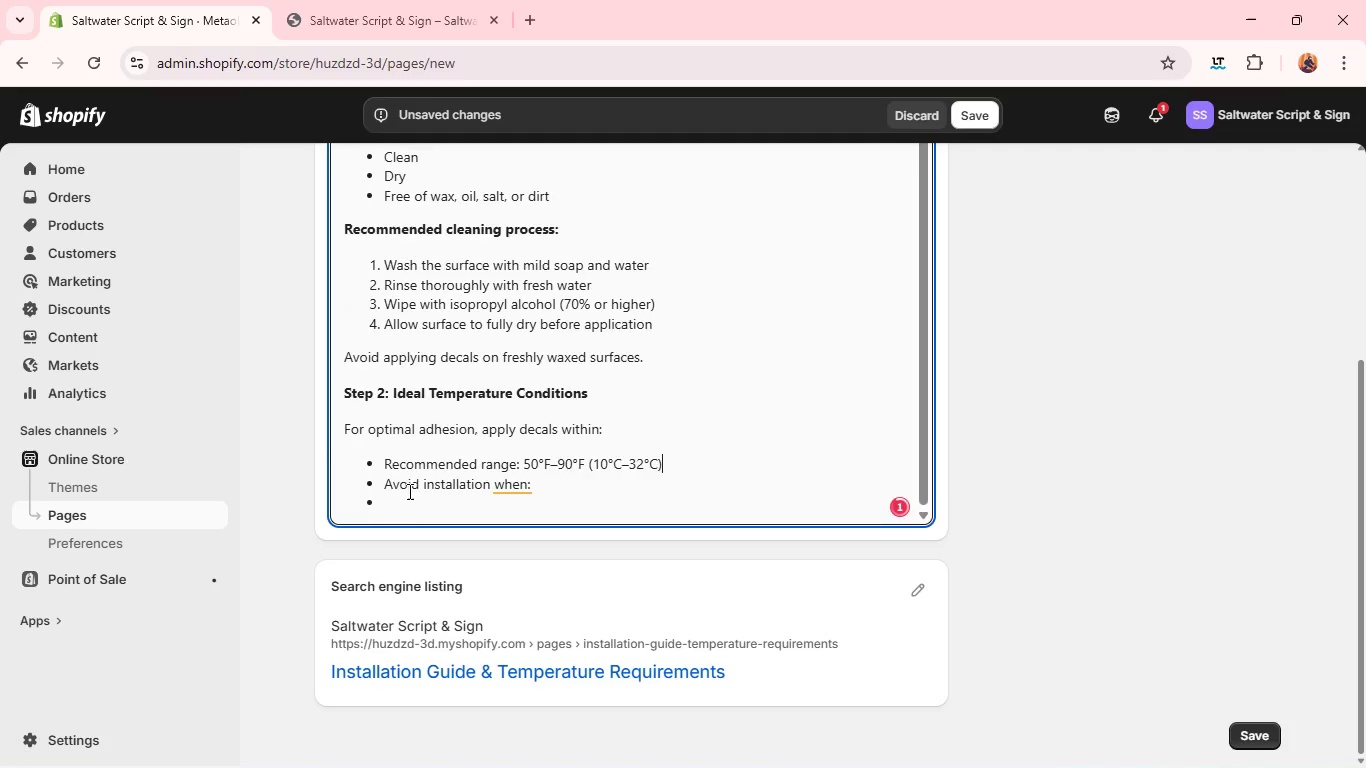 
key(Control+Z)
 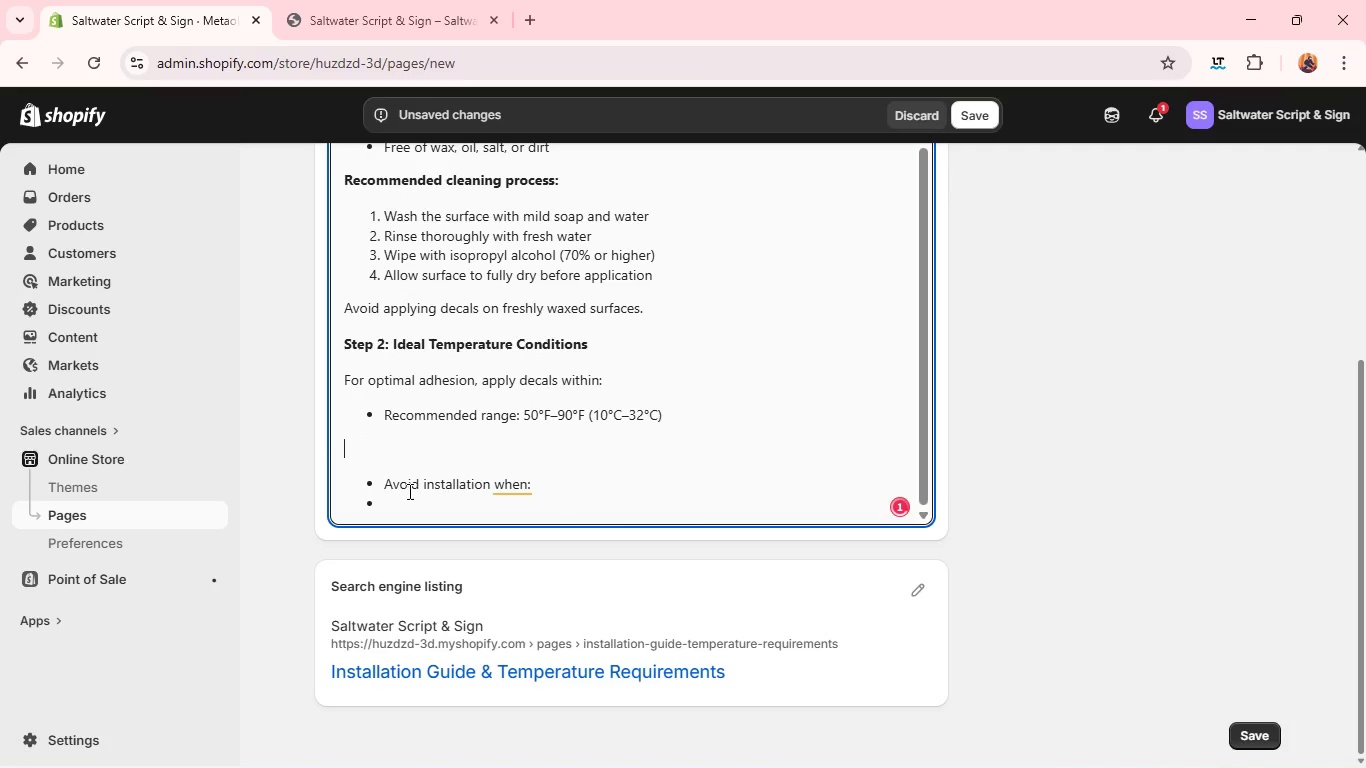 
left_click([380, 481])
 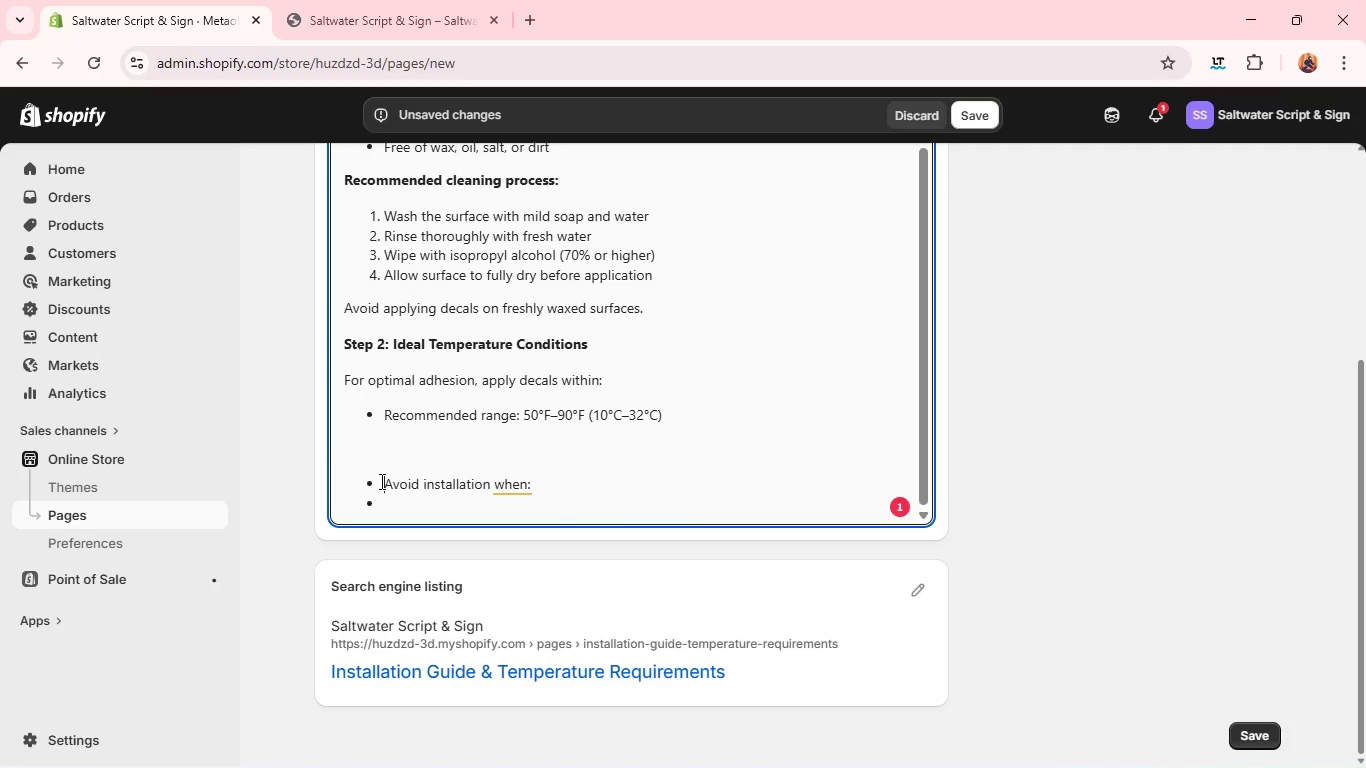 
key(Backspace)
 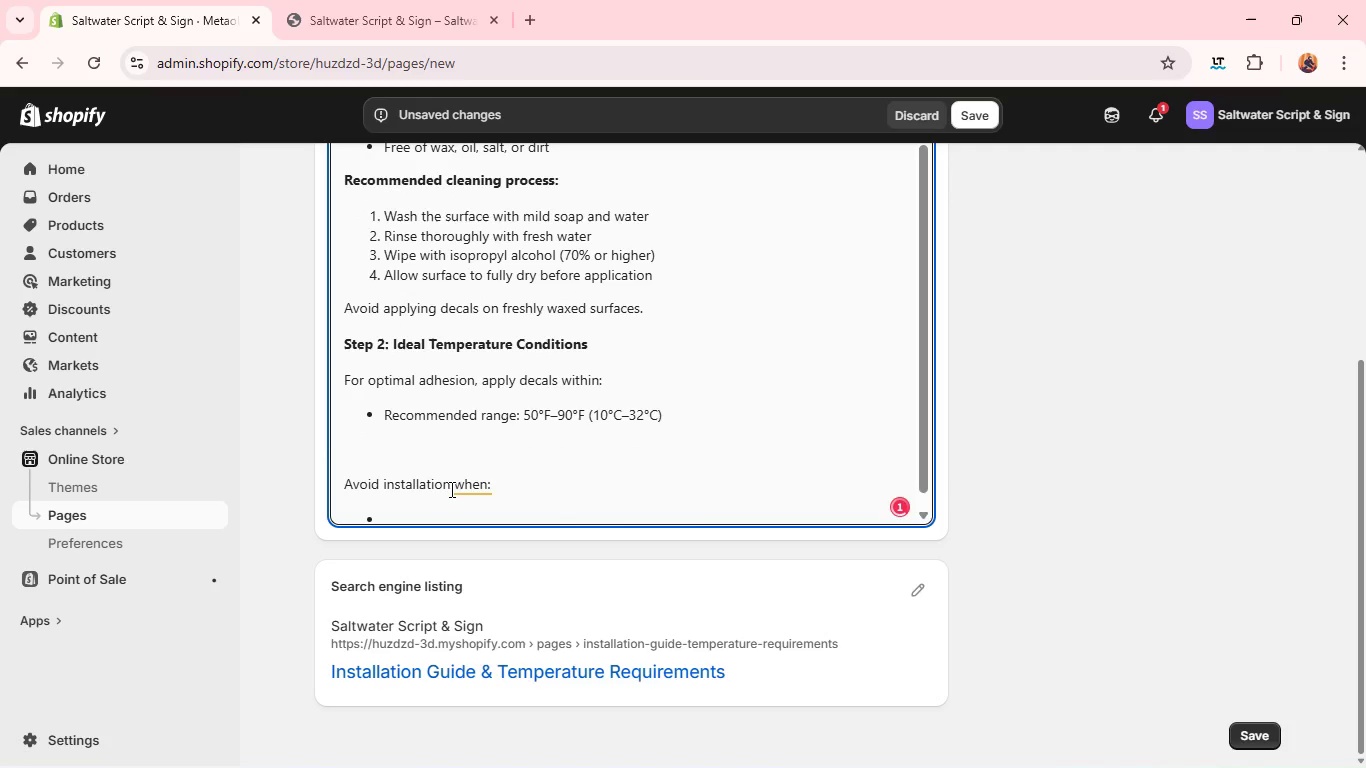 
left_click([485, 483])
 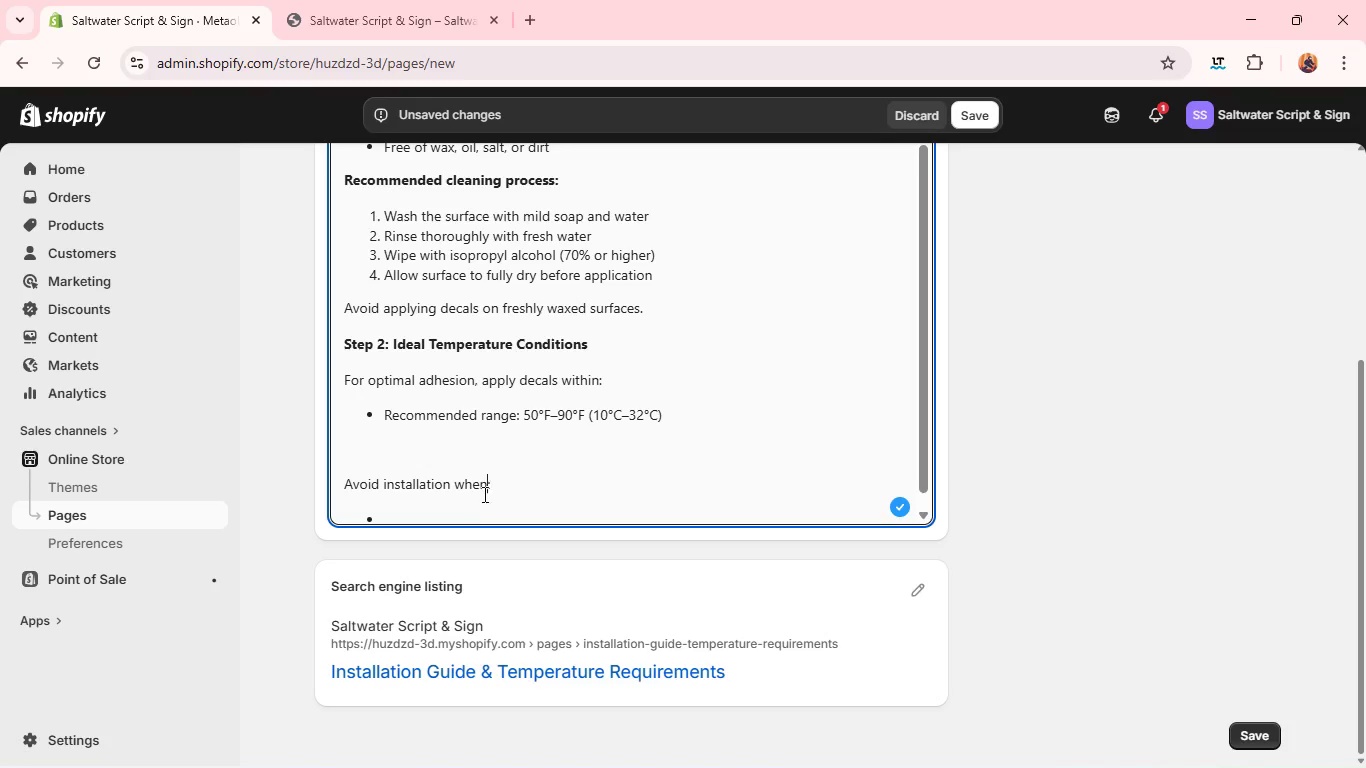 
left_click([454, 512])
 